 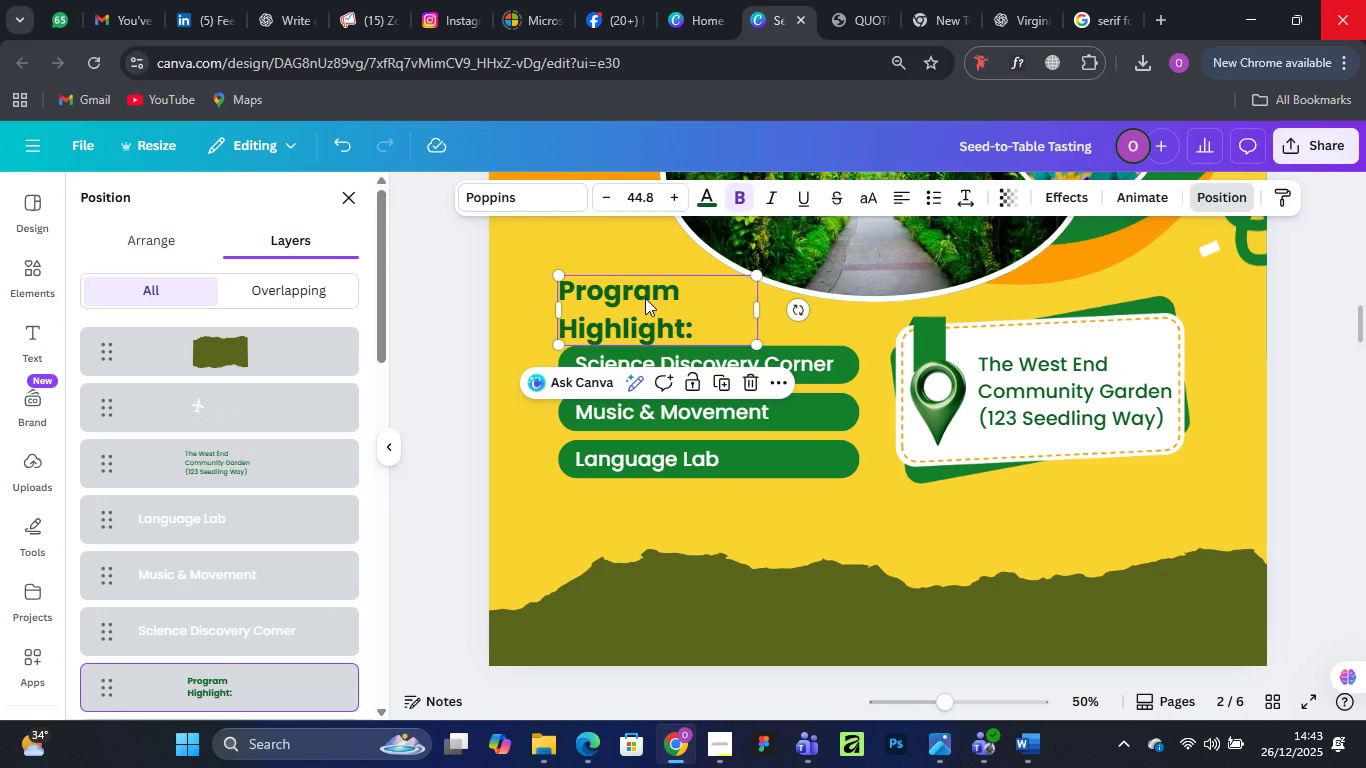 
double_click([645, 298])
 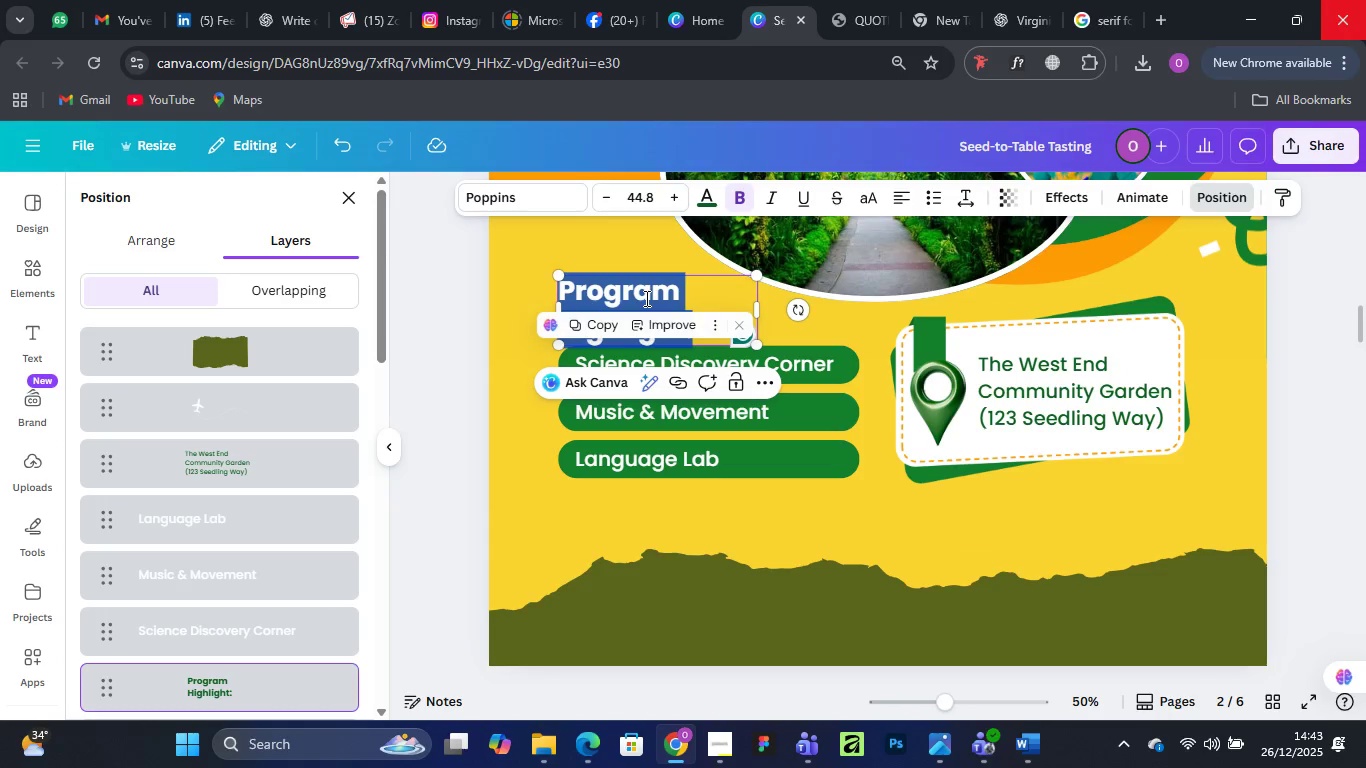 
key(Control+V)
 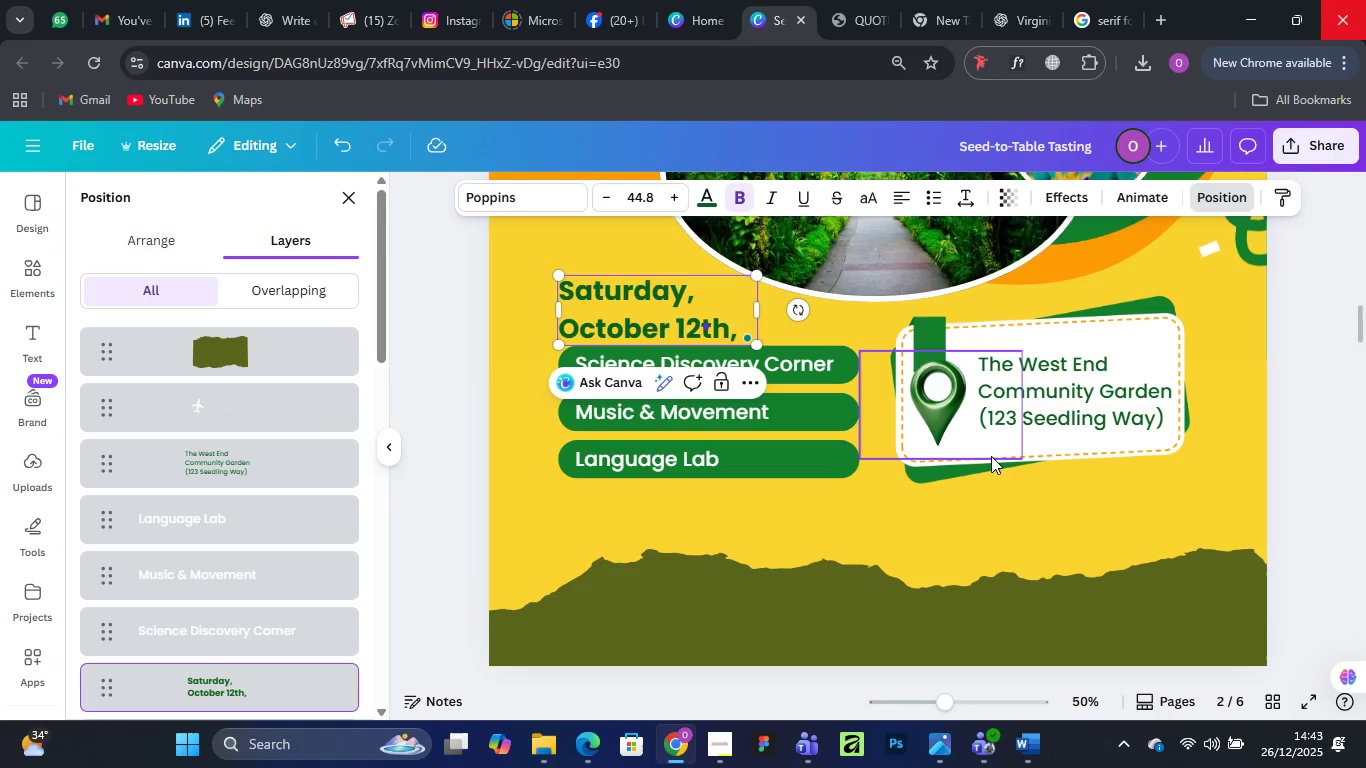 
wait(5.59)
 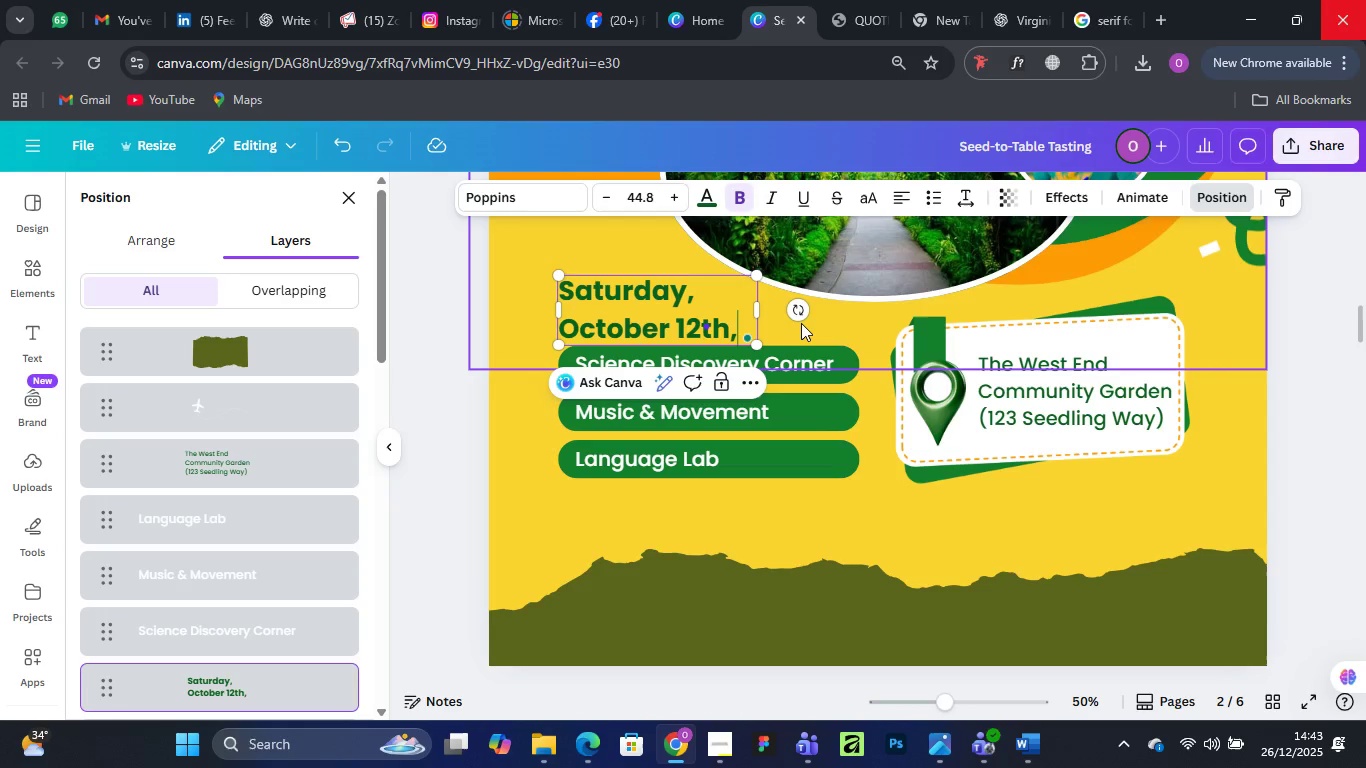 
left_click_drag(start_coordinate=[858, 635], to_coordinate=[853, 662])
 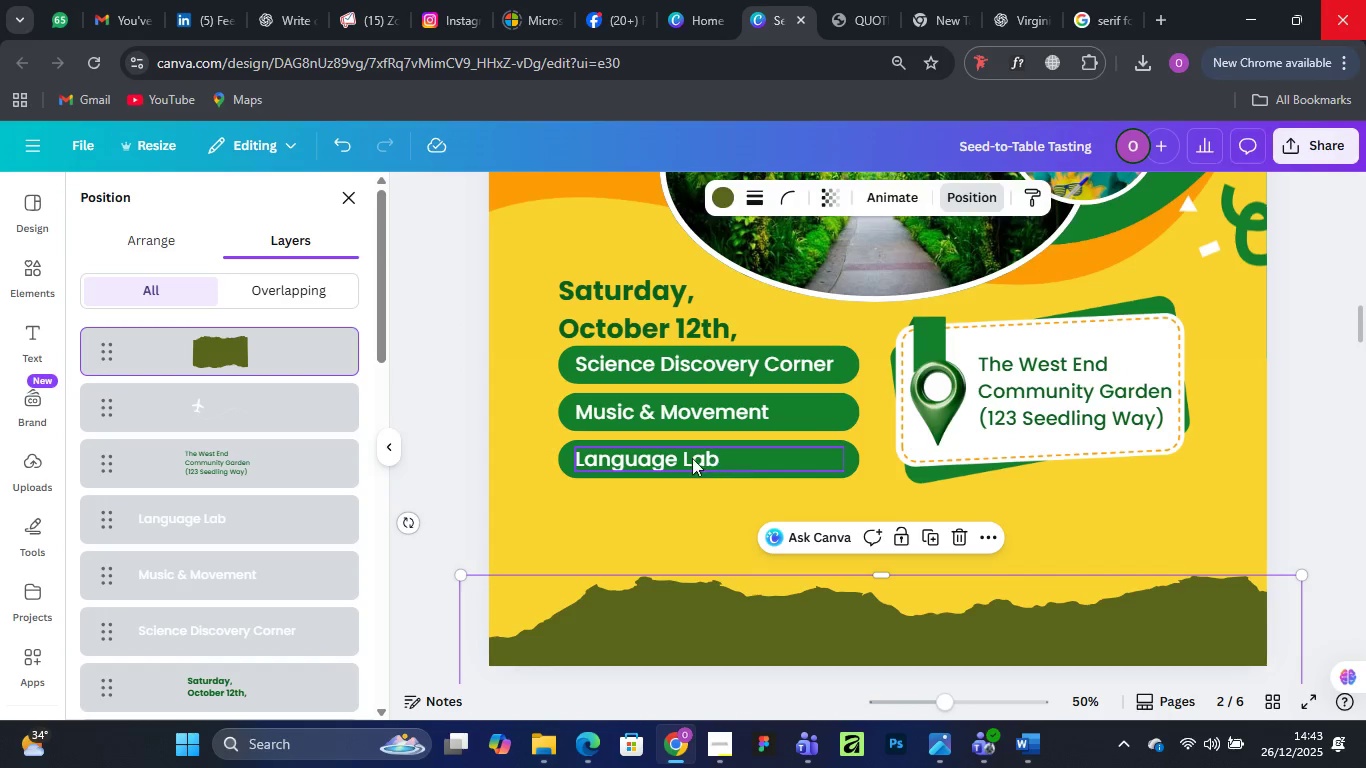 
left_click([691, 458])
 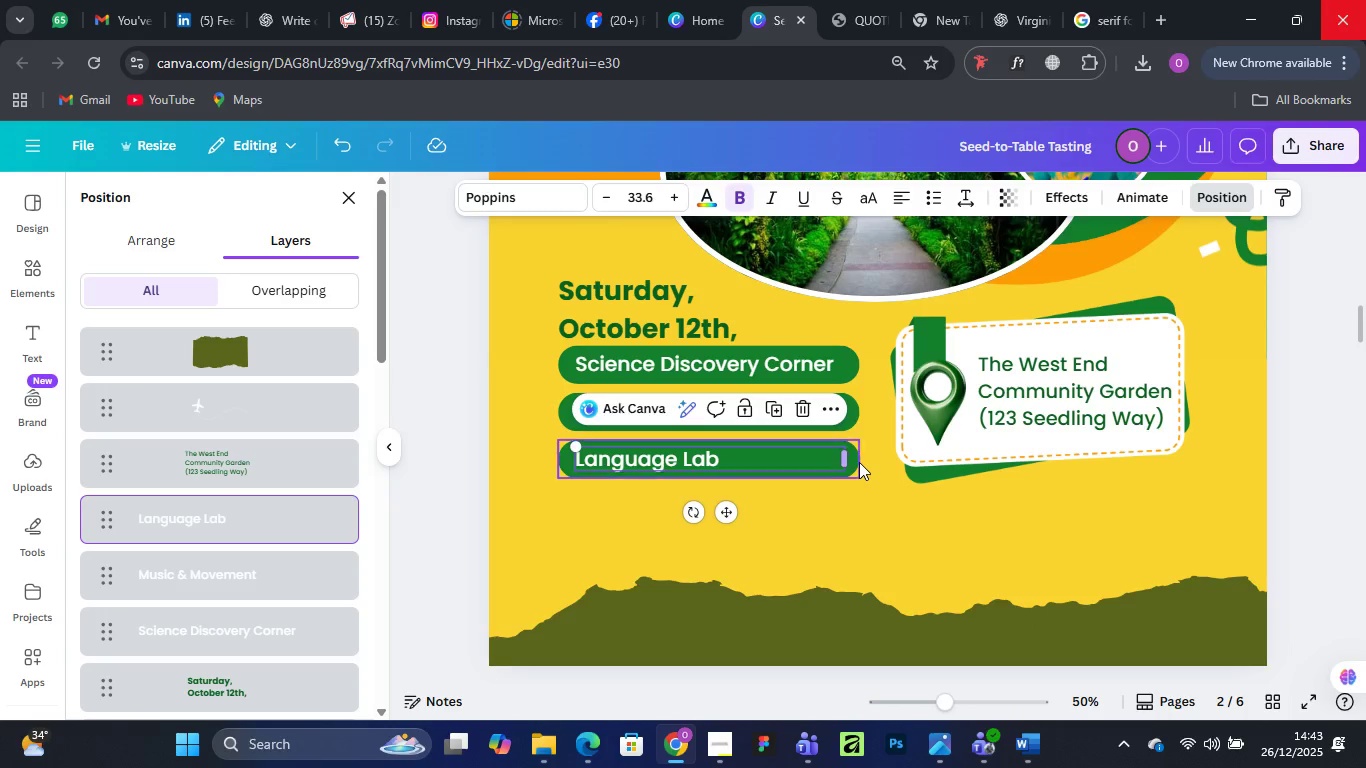 
hold_key(key=ShiftLeft, duration=0.67)
left_click([859, 462])
 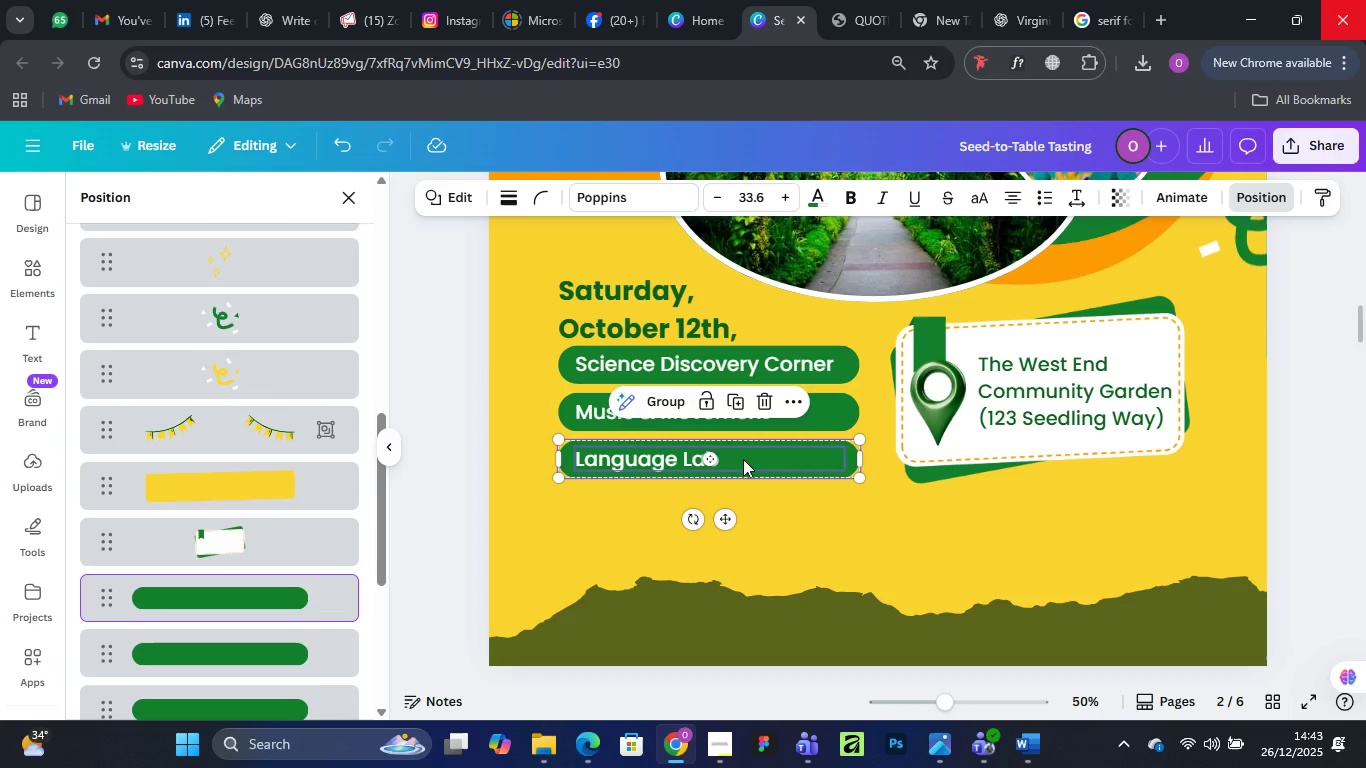 
left_click_drag(start_coordinate=[743, 459], to_coordinate=[1055, 542])
 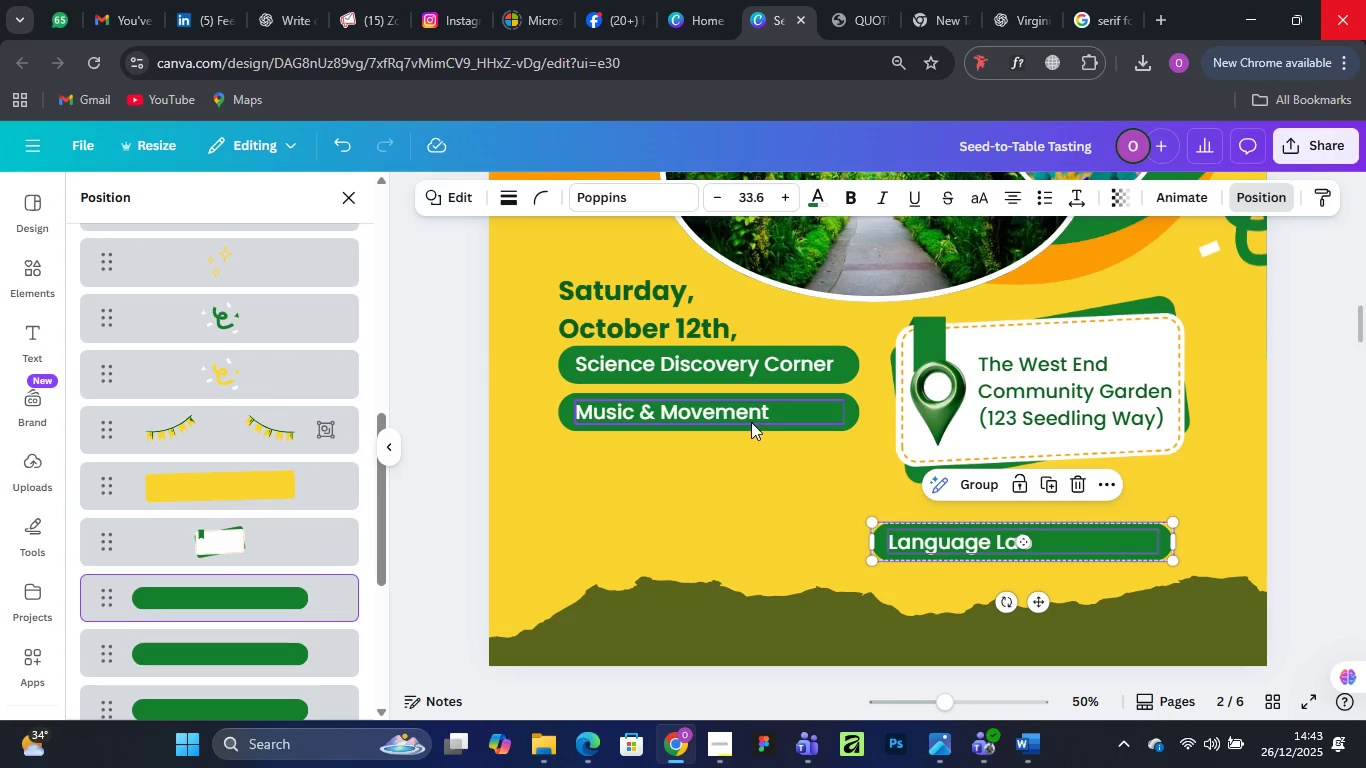 
left_click([751, 422])
 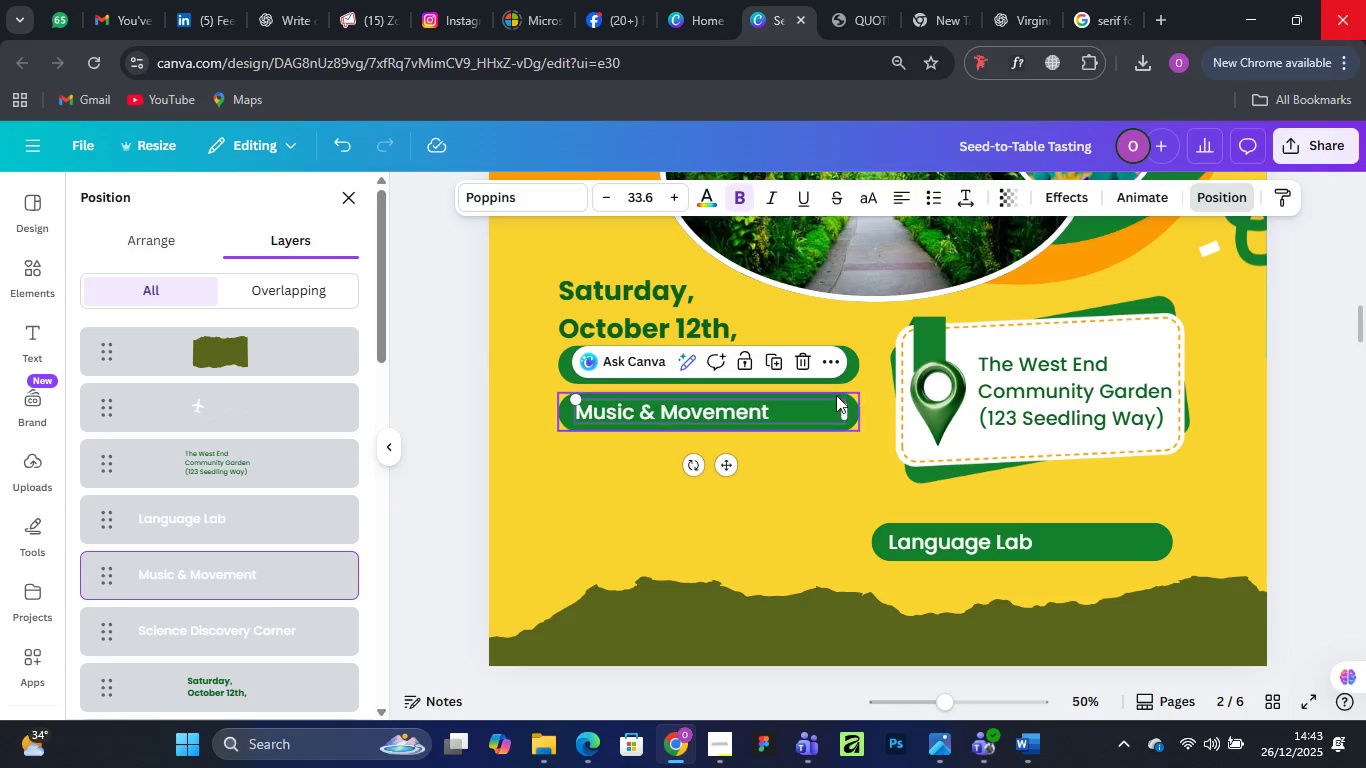 
hold_key(key=ShiftLeft, duration=0.97)
left_click([836, 395])
 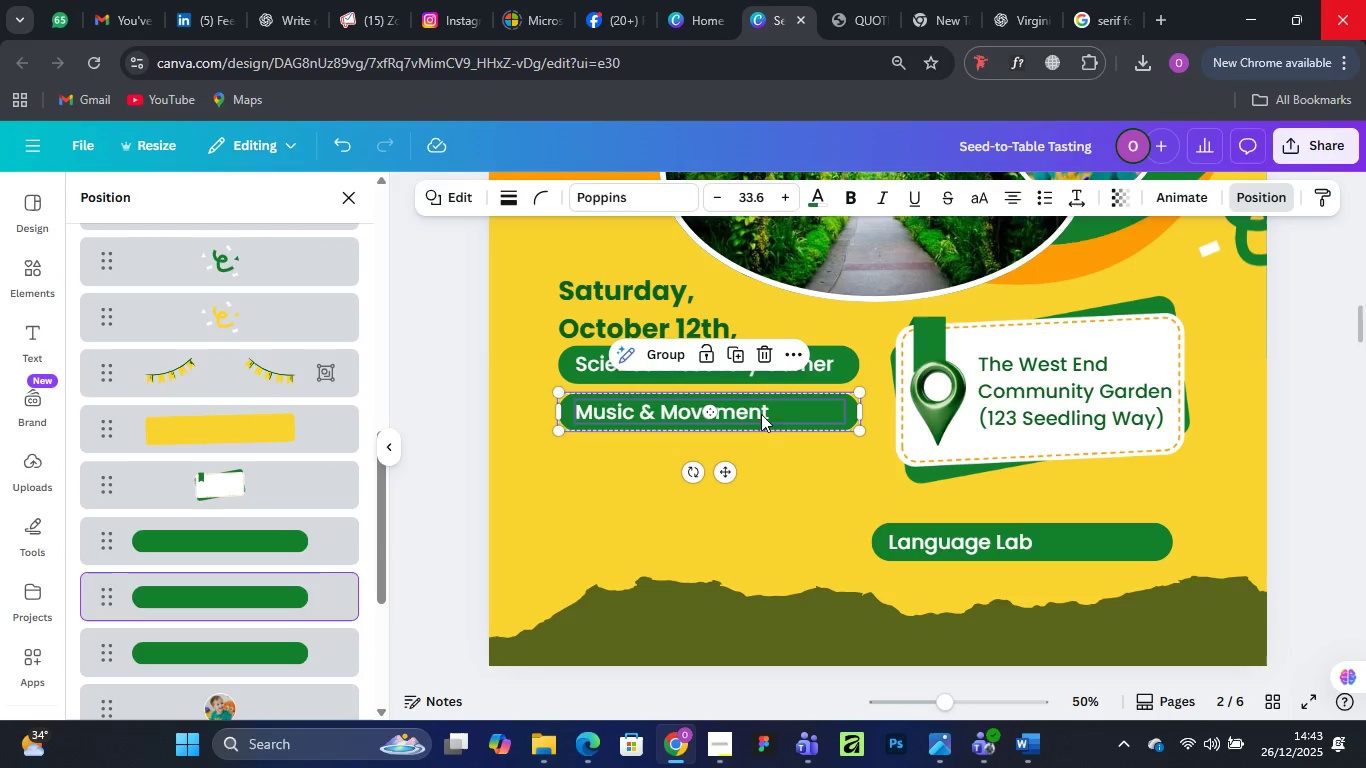 
left_click_drag(start_coordinate=[760, 415], to_coordinate=[762, 541])
 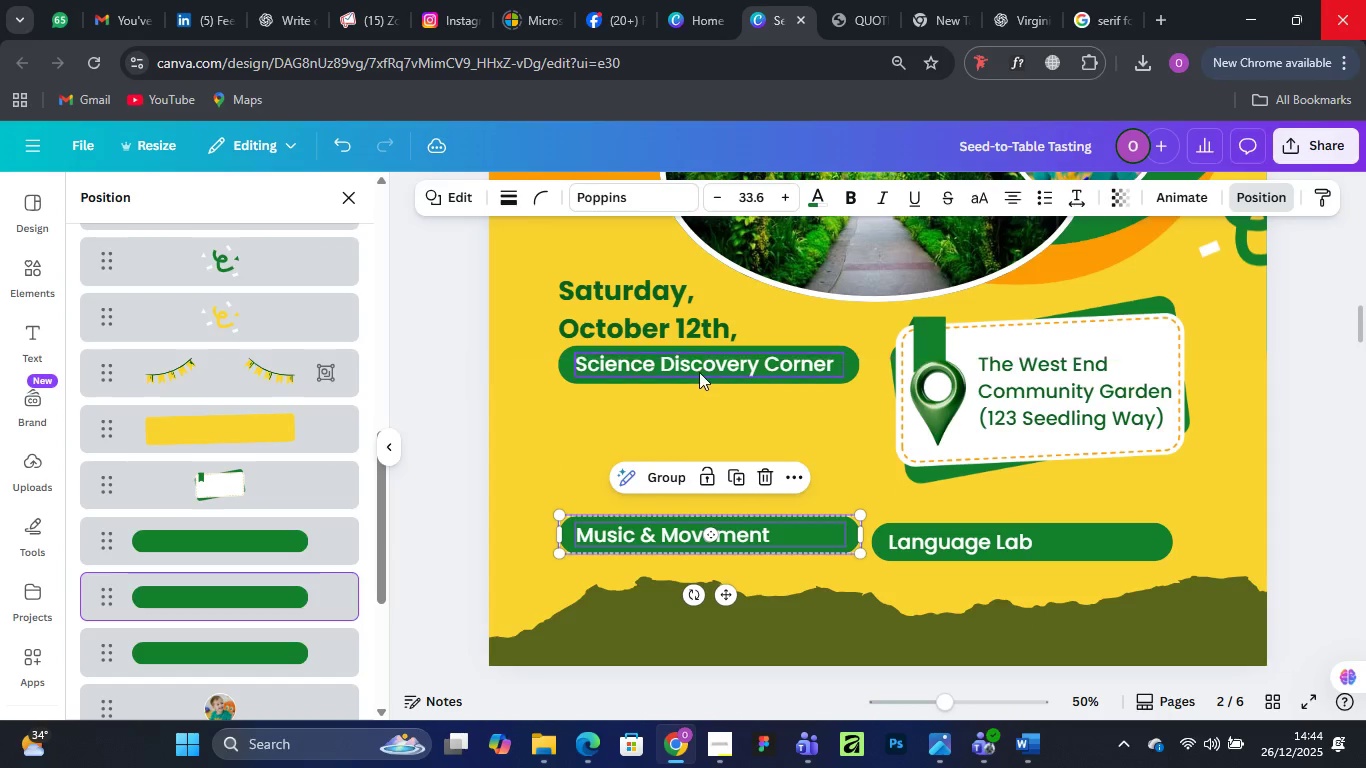 
left_click([699, 371])
 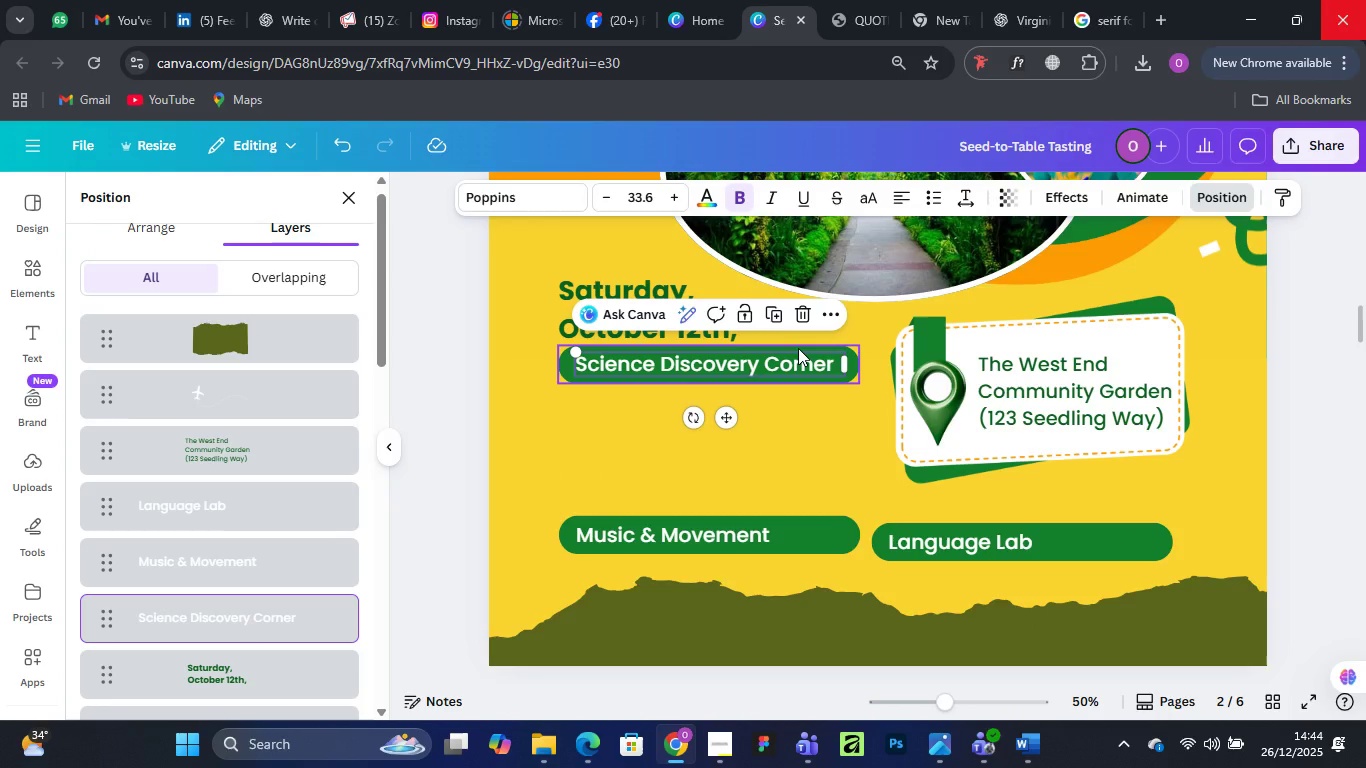 
hold_key(key=ShiftLeft, duration=1.01)
left_click([798, 348])
 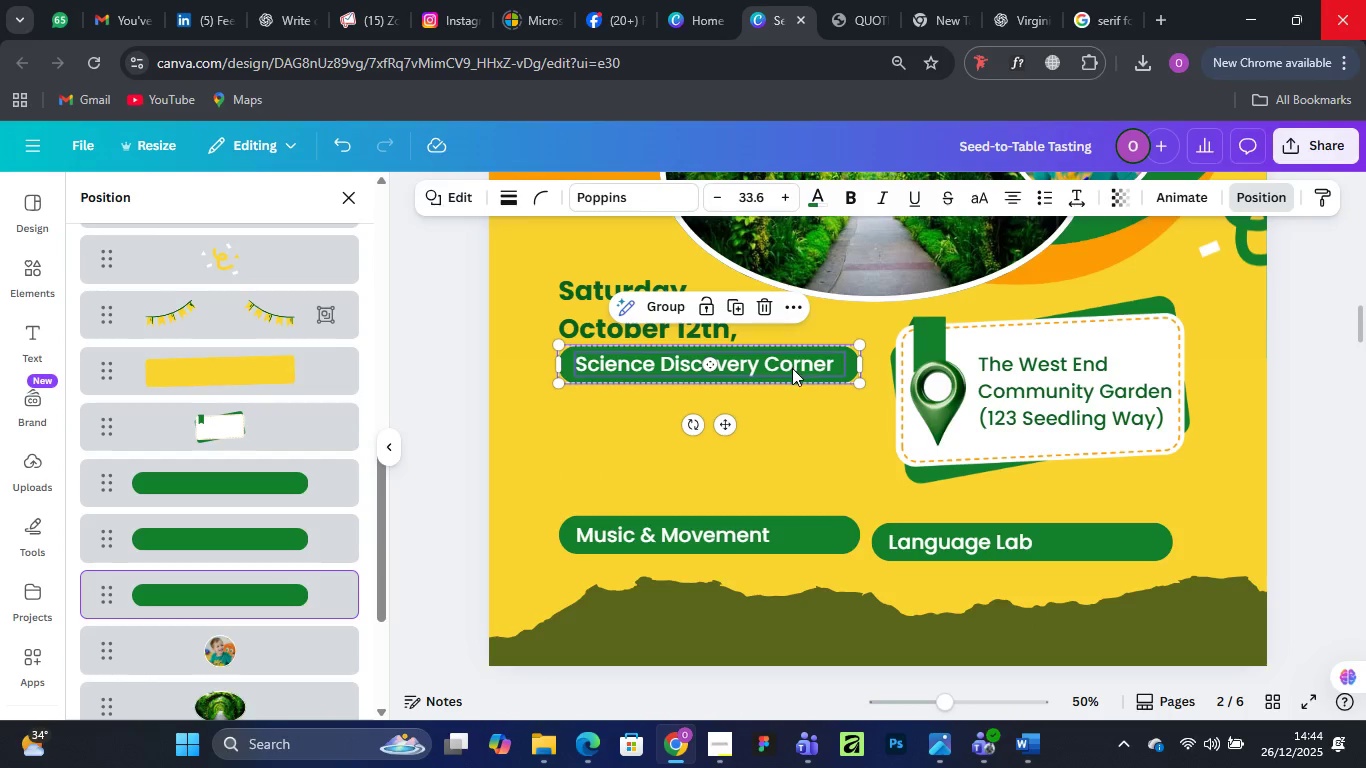 
left_click_drag(start_coordinate=[792, 368], to_coordinate=[792, 489])
 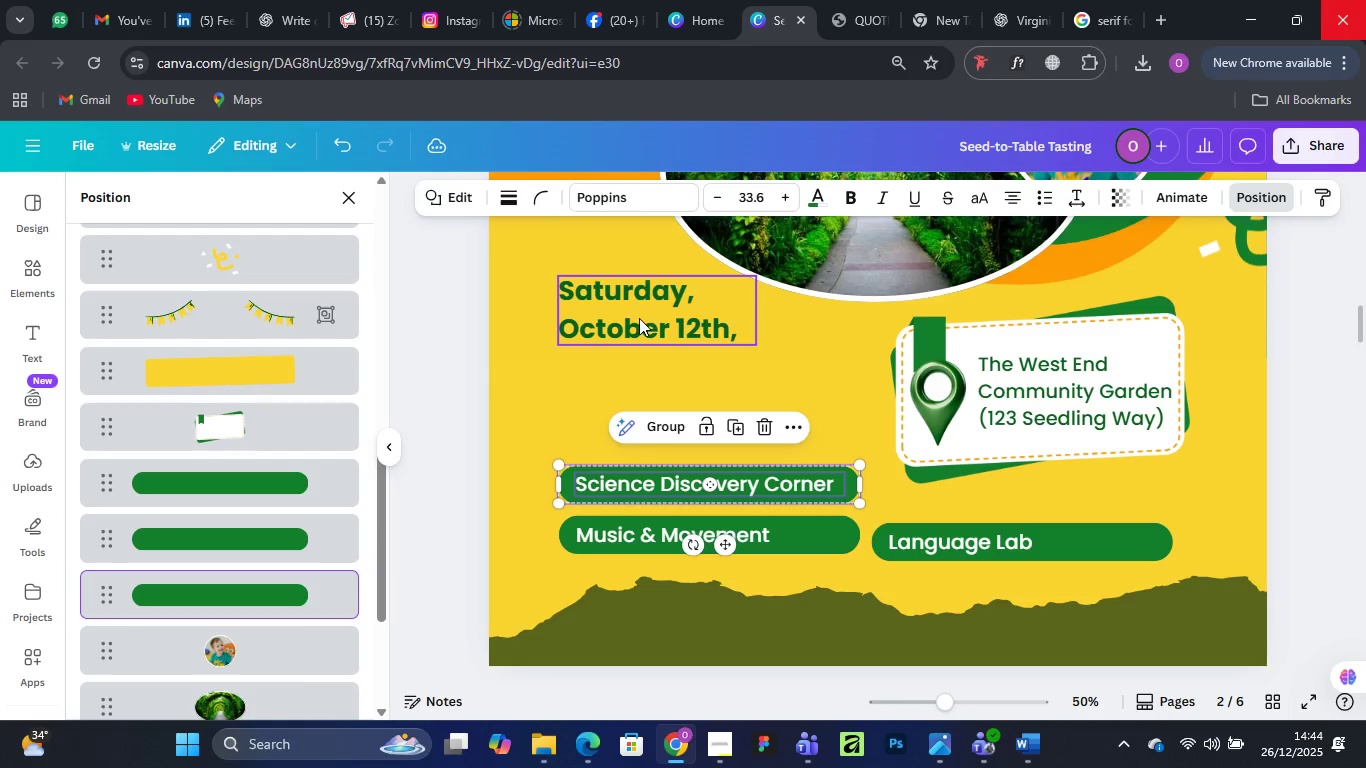 
left_click_drag(start_coordinate=[639, 318], to_coordinate=[668, 391])
 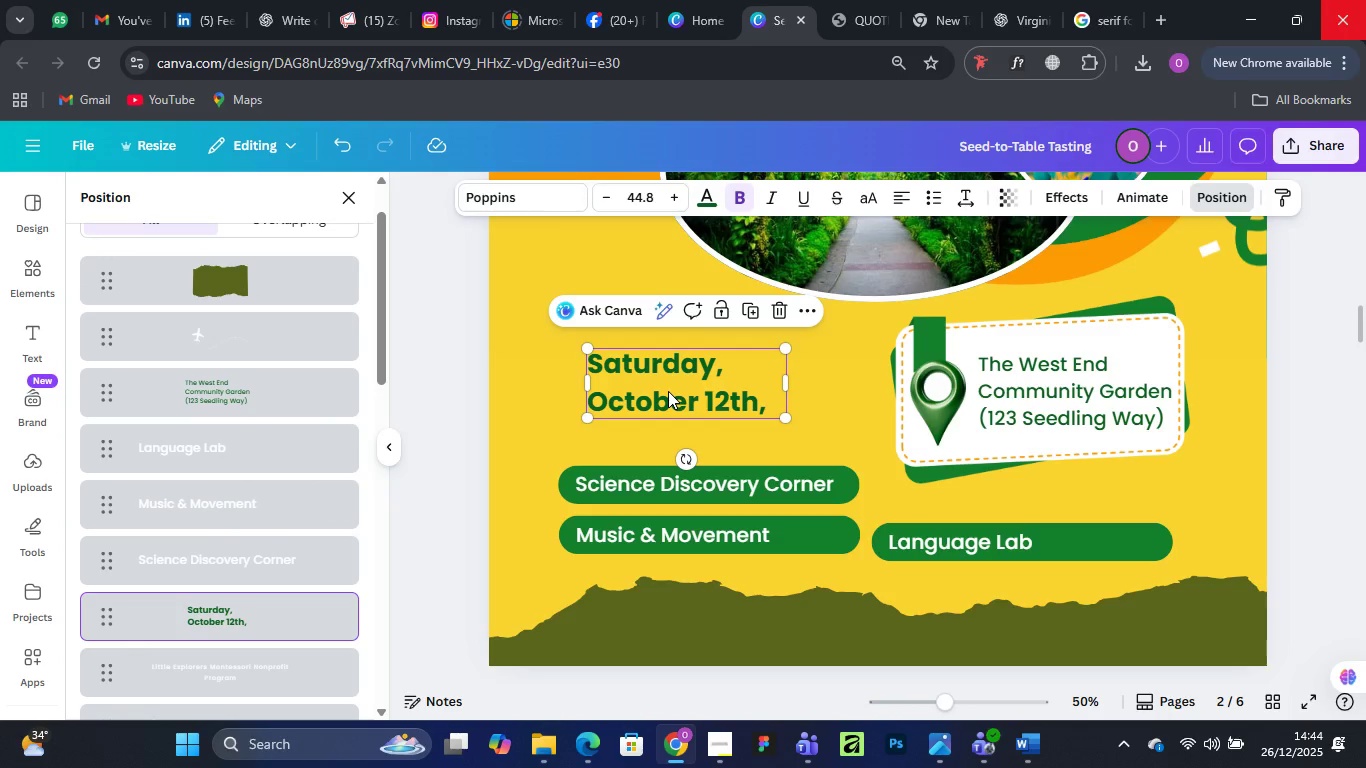 
left_click_drag(start_coordinate=[668, 391], to_coordinate=[689, 392])
 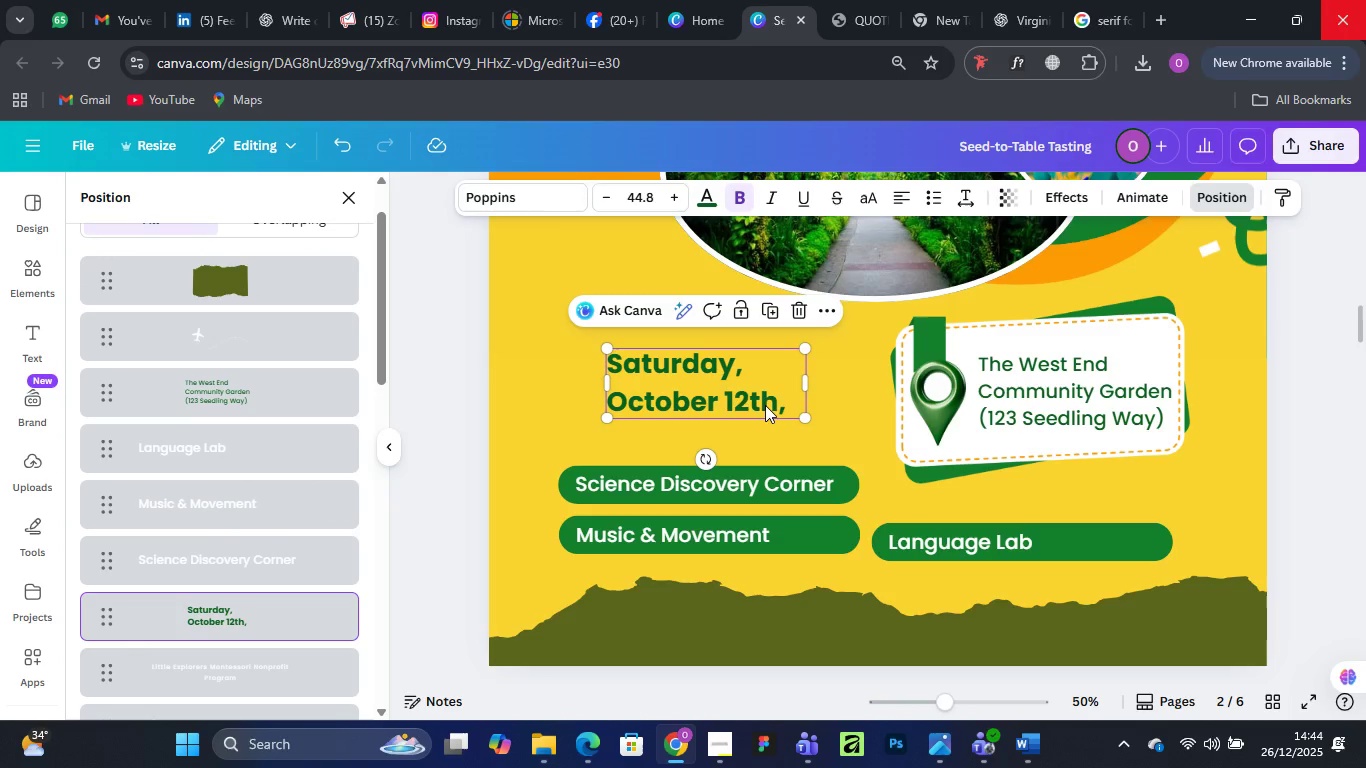 
double_click([765, 405])
 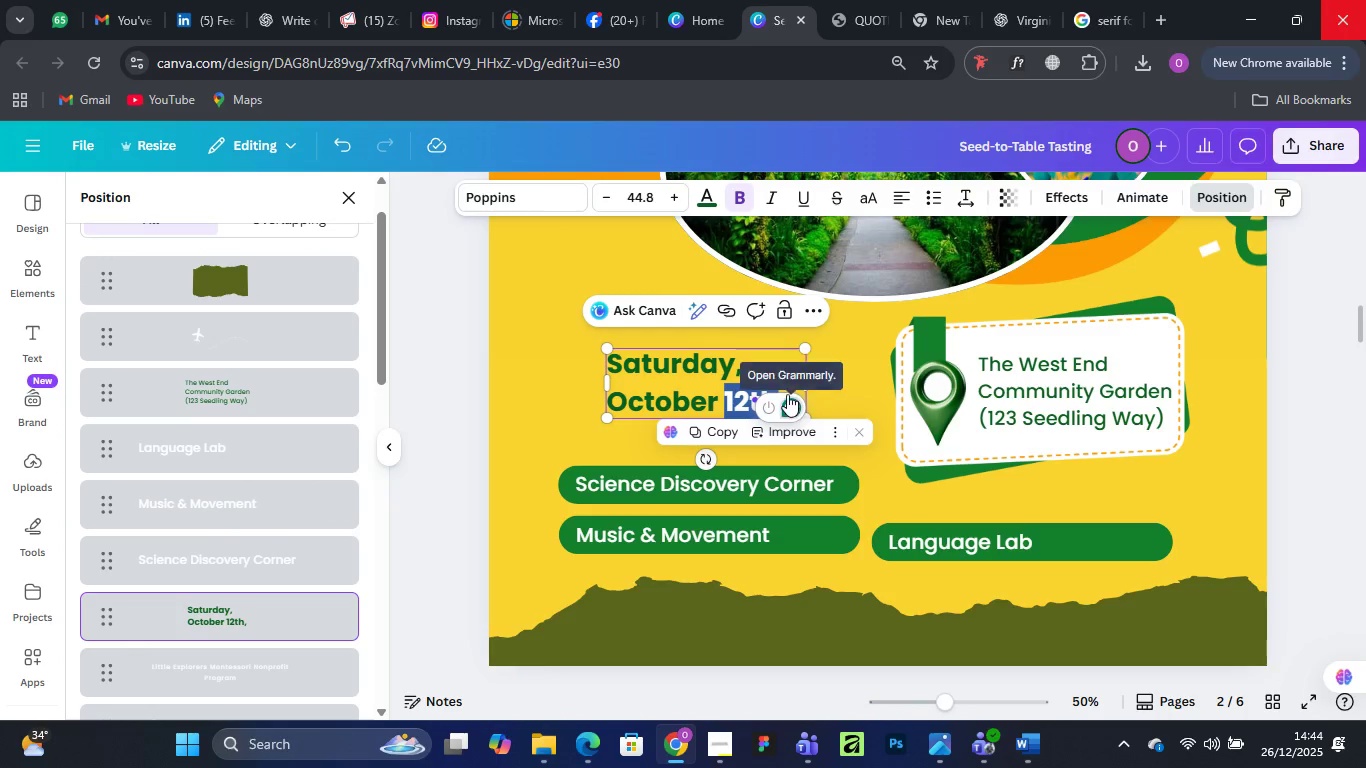 
left_click([784, 371])
 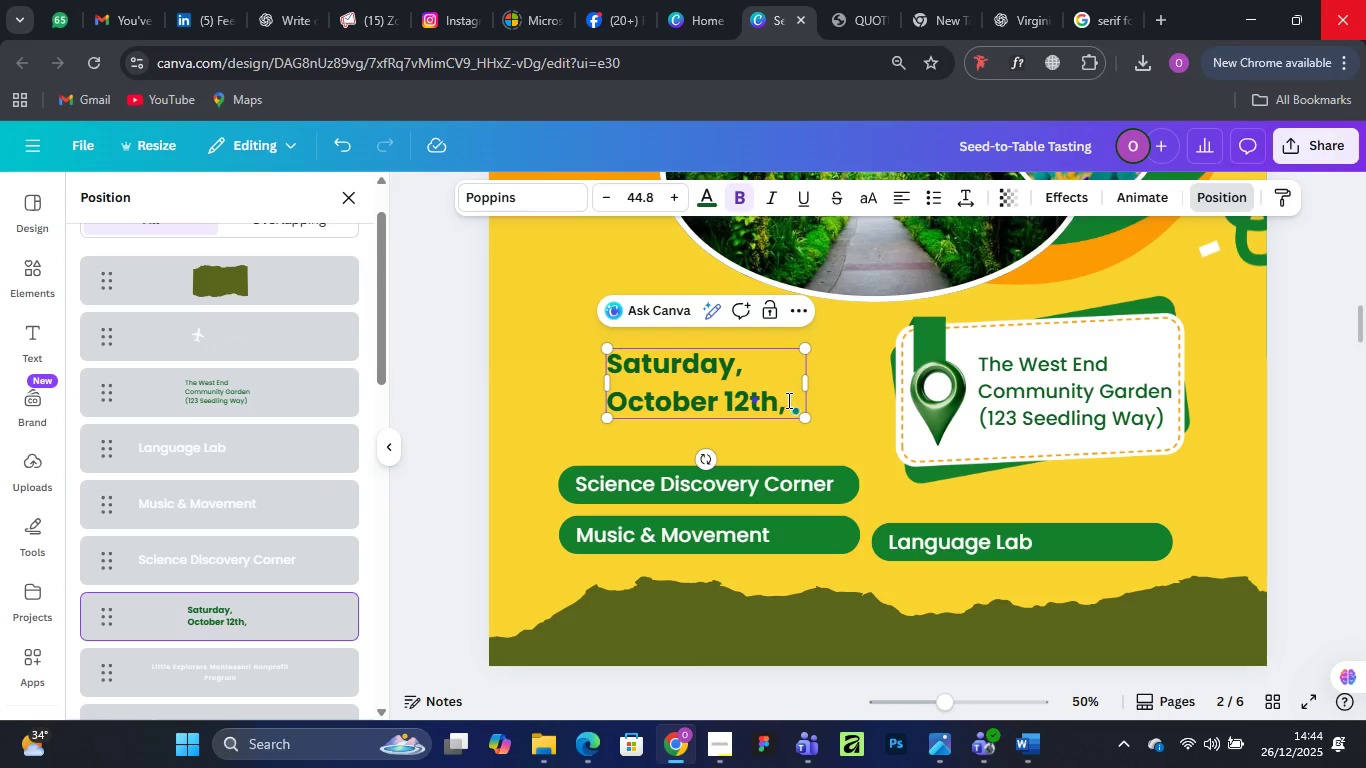 
left_click([785, 400])
 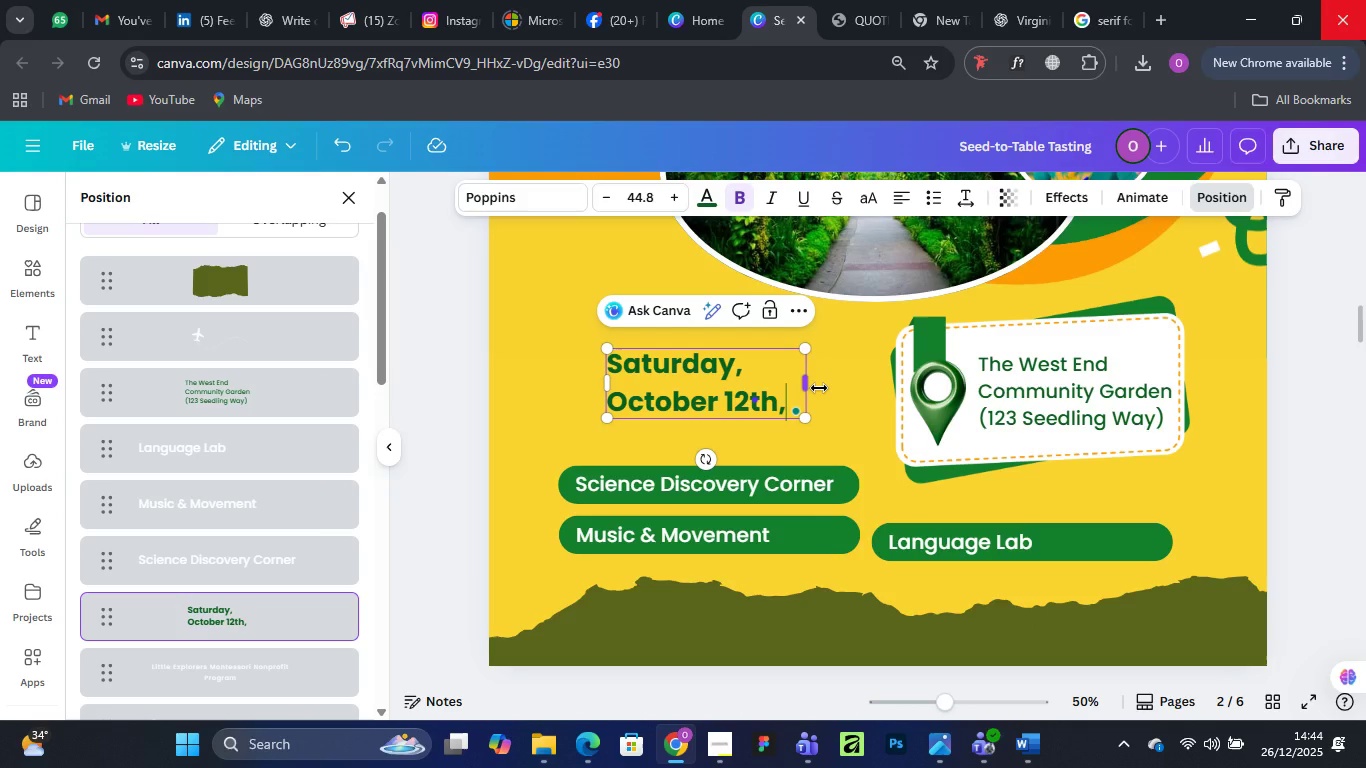 
key(Backspace)
 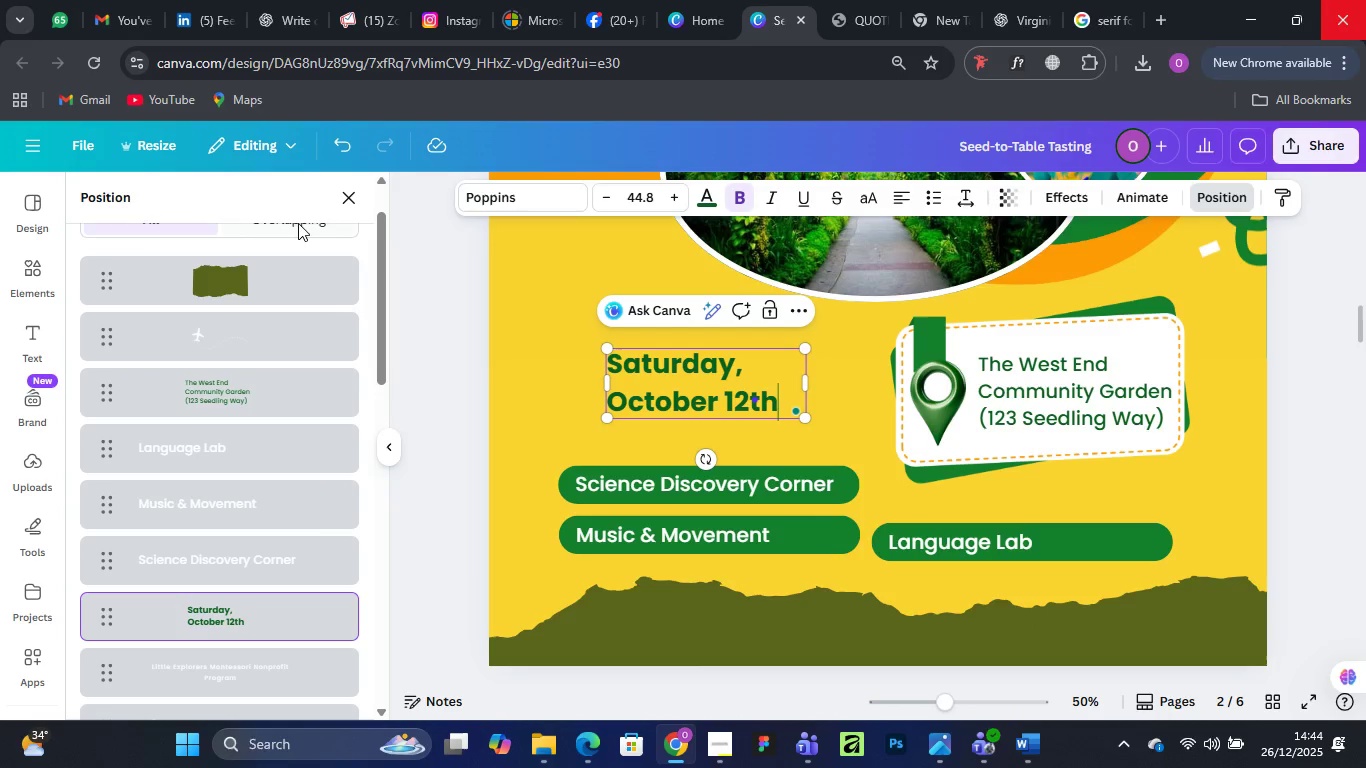 
left_click([22, 273])
 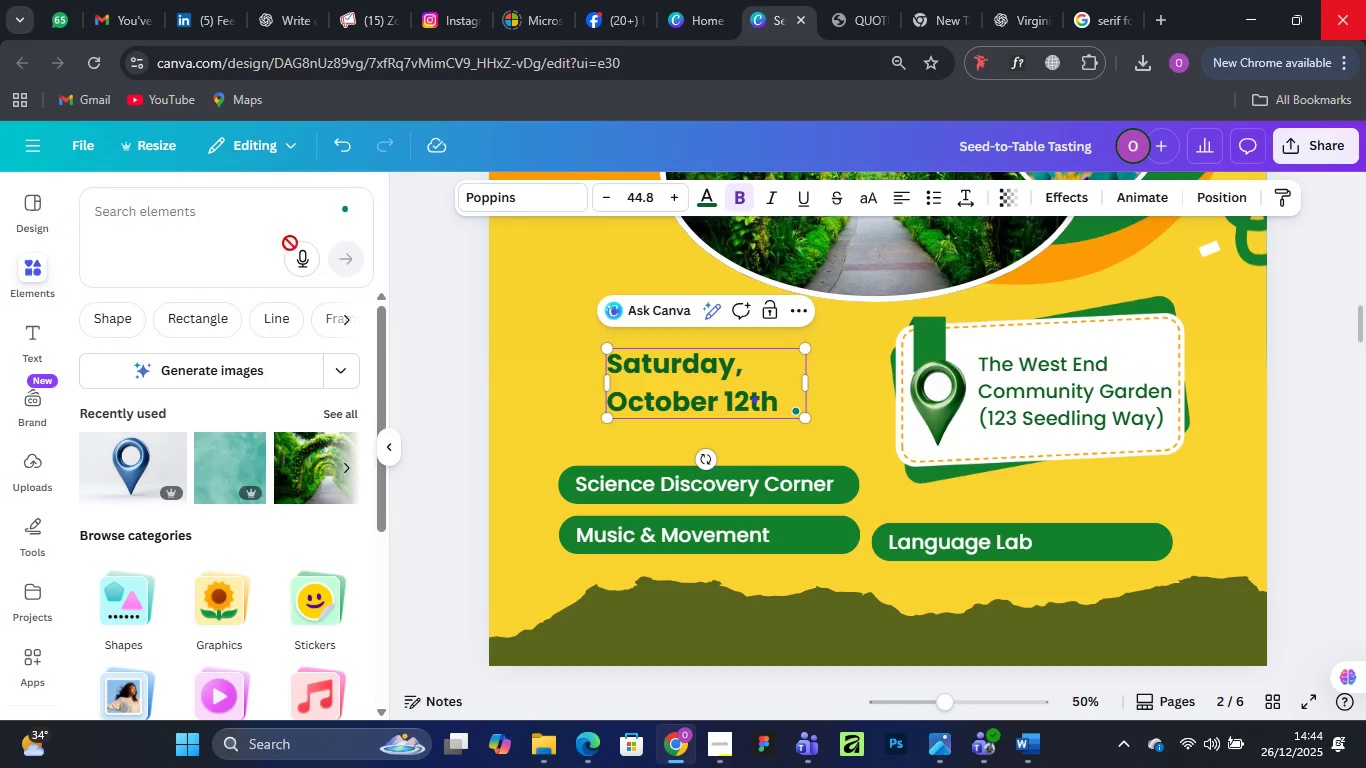 
left_click([169, 217])
 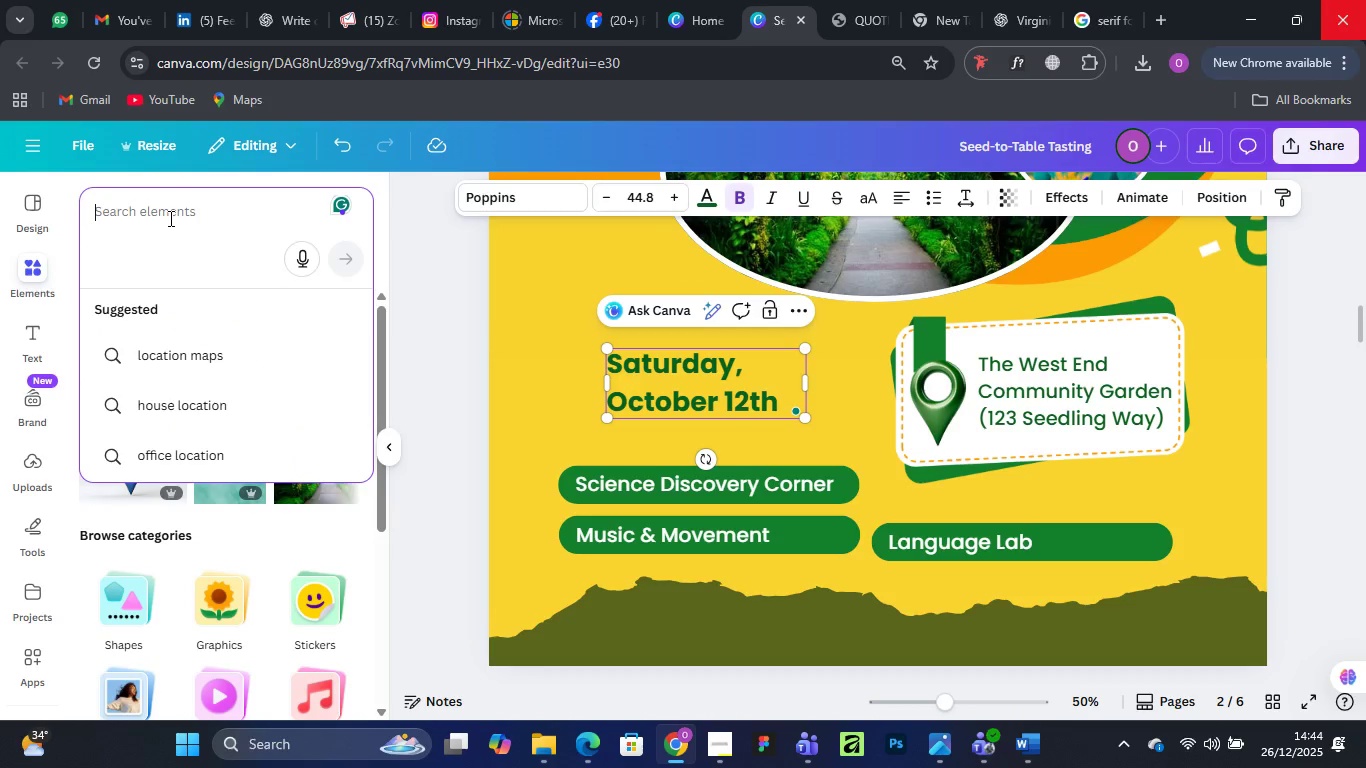 
type(date)
 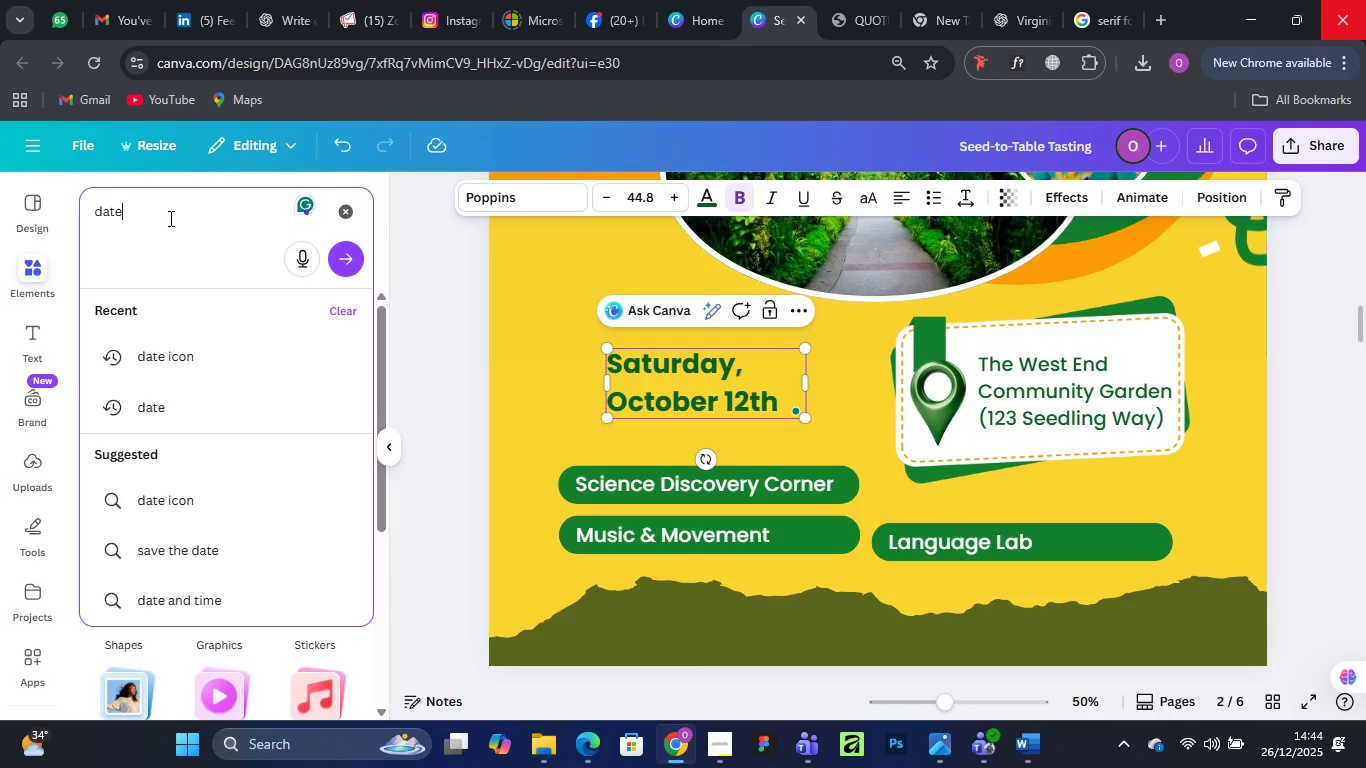 
key(Enter)
 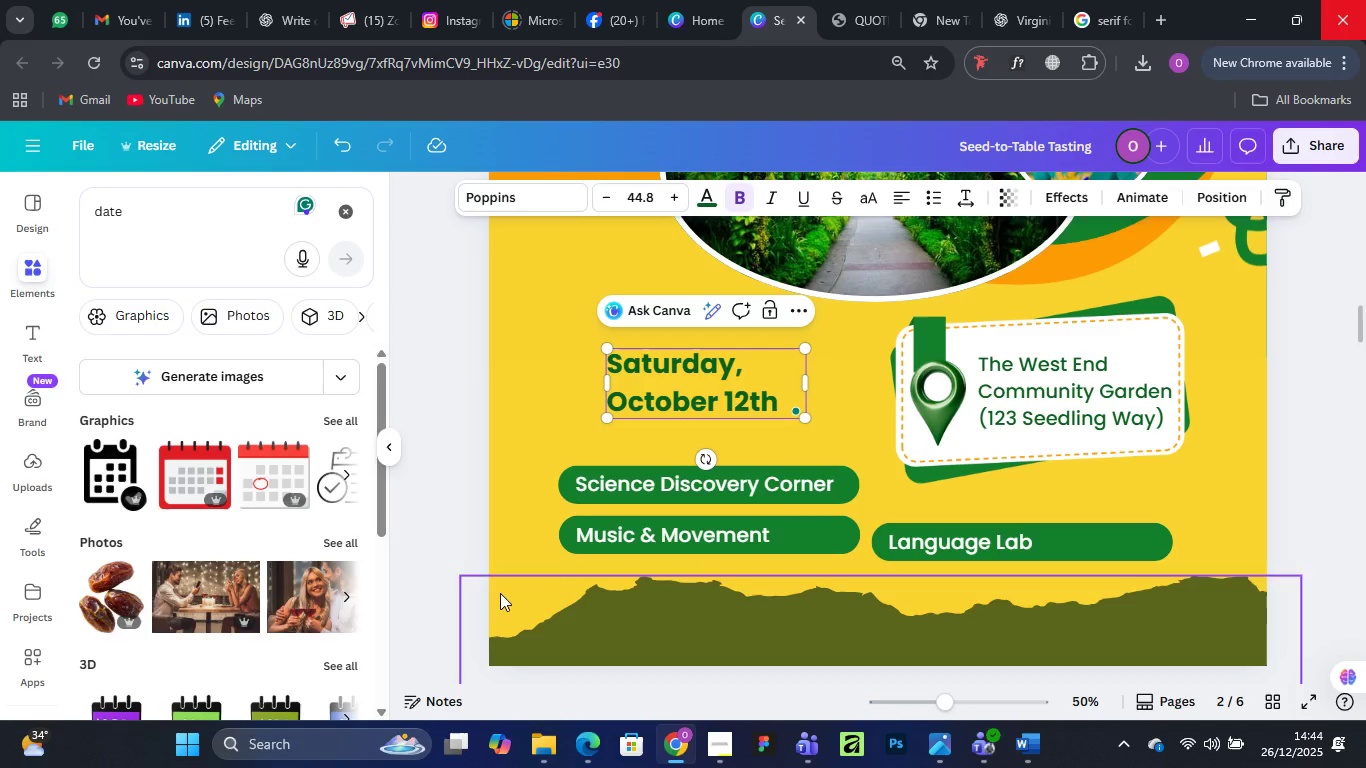 
wait(20.28)
 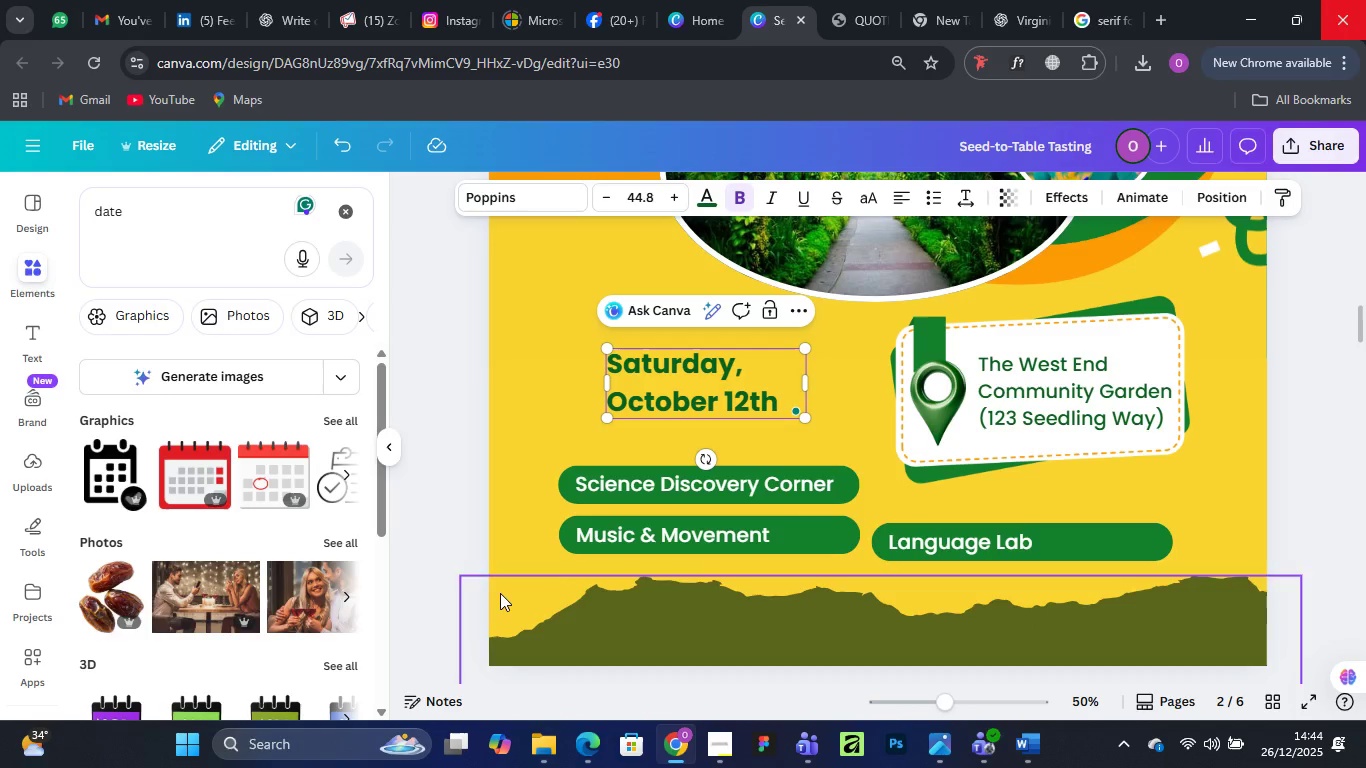 
left_click([339, 417])
 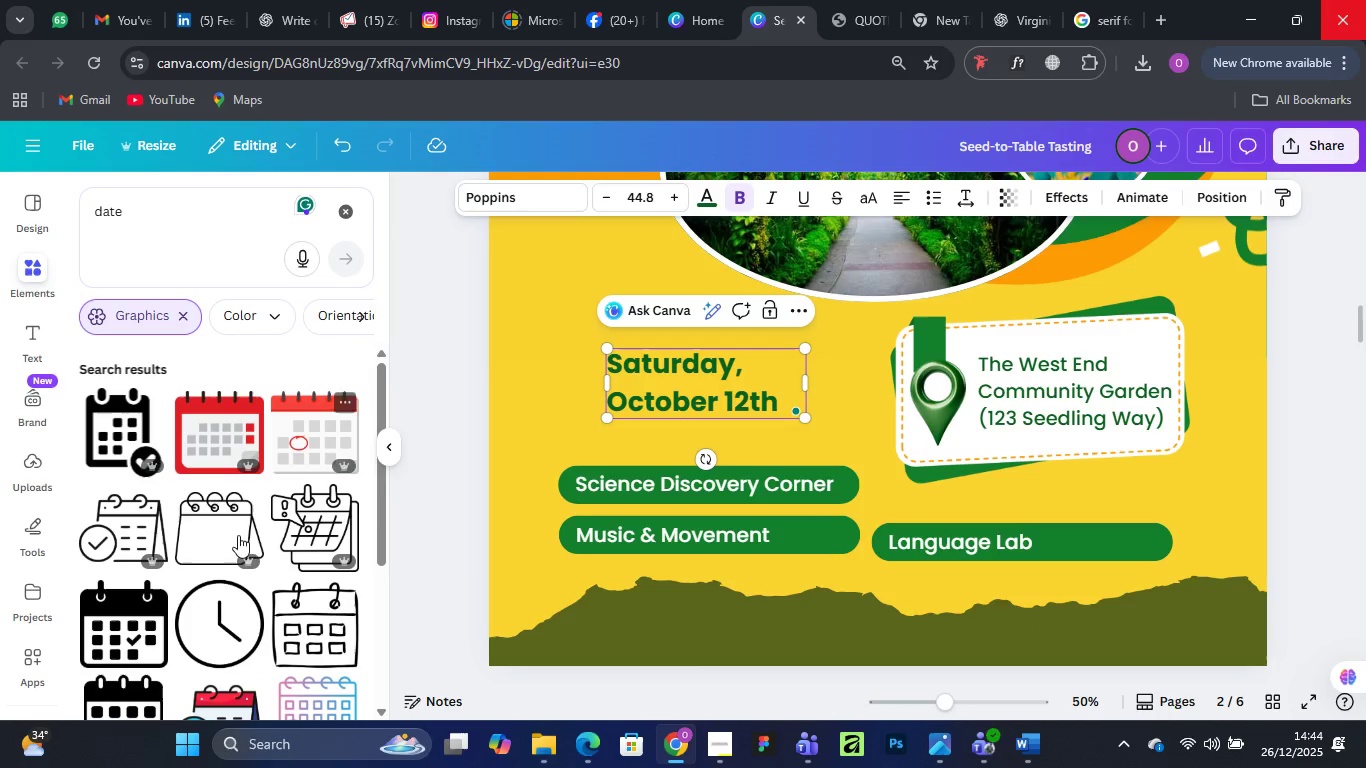 
scroll: coordinate [242, 528], scroll_direction: down, amount: 6.0
 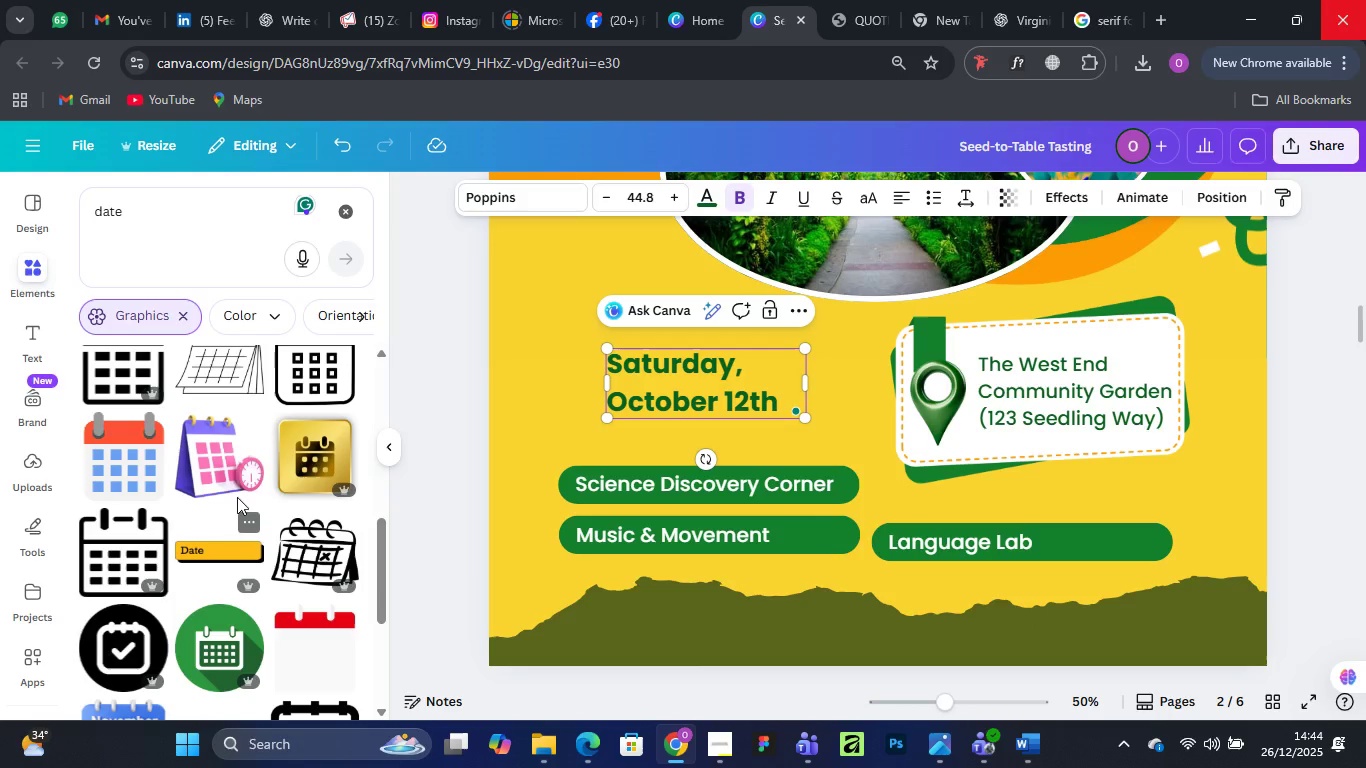 
wait(5.38)
 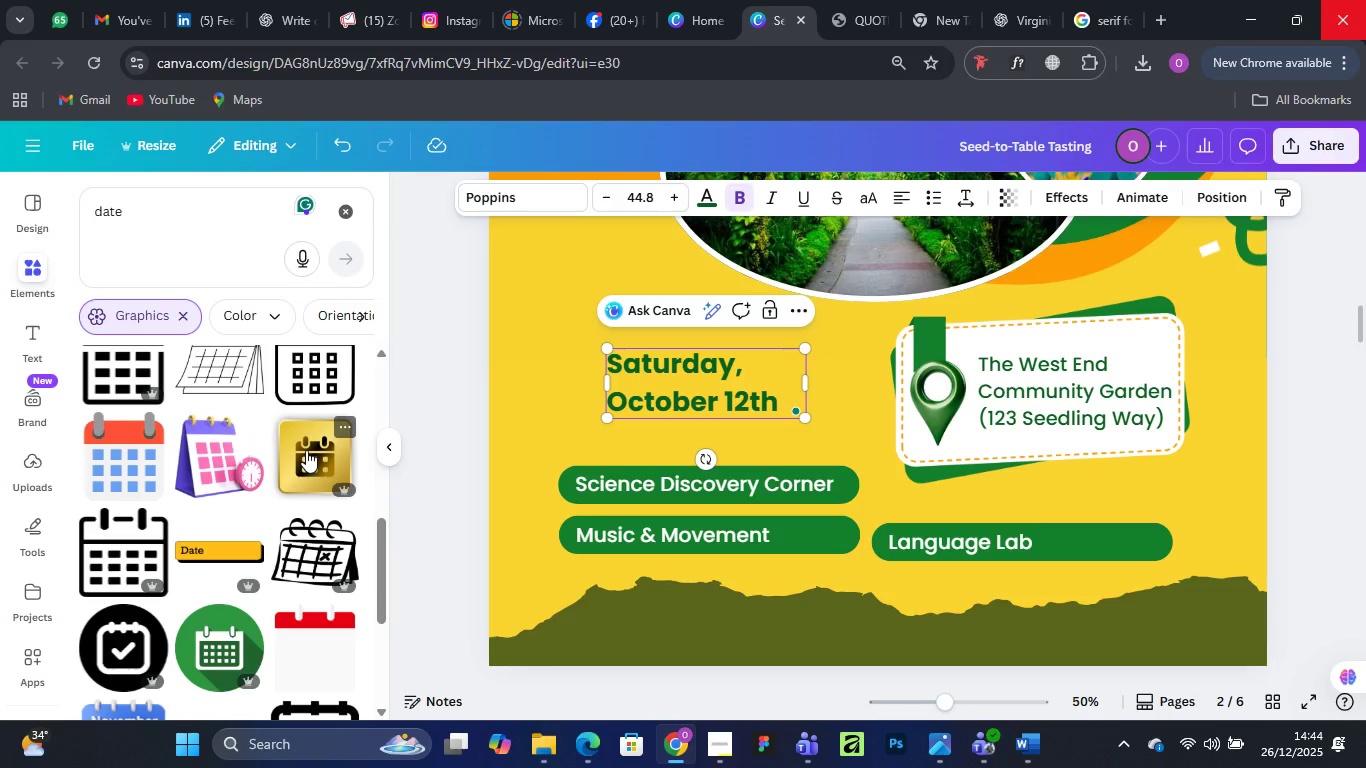 
scroll: coordinate [236, 463], scroll_direction: down, amount: 3.0
 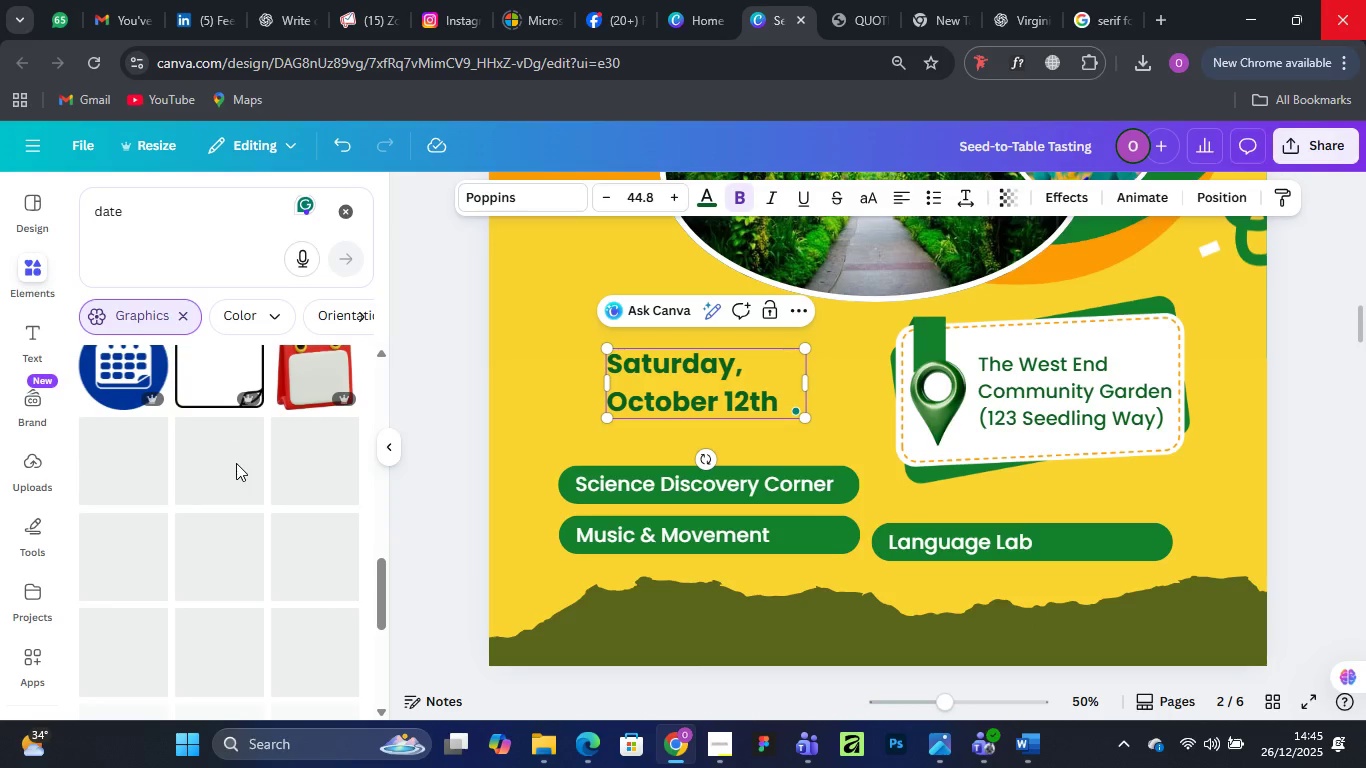 
scroll: coordinate [236, 463], scroll_direction: up, amount: 1.0
 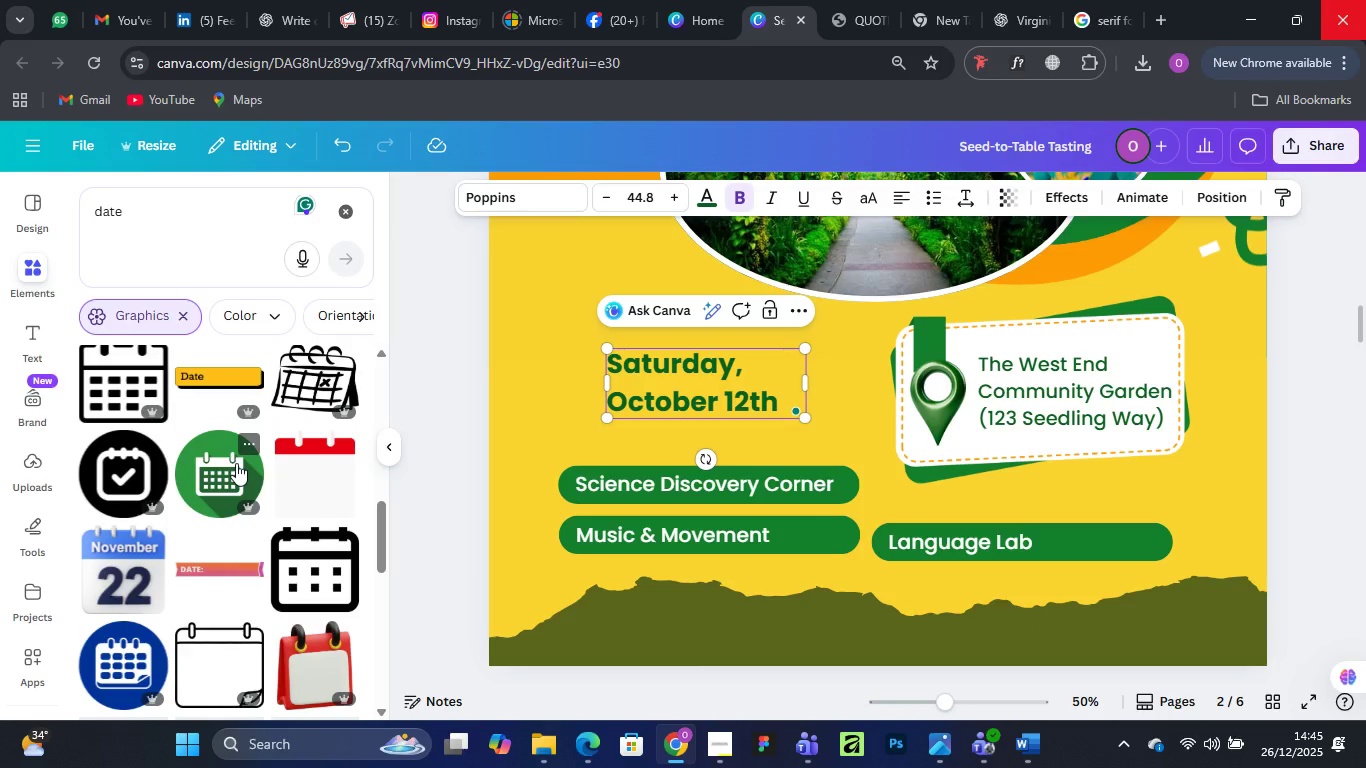 
scroll: coordinate [235, 460], scroll_direction: down, amount: 8.0
 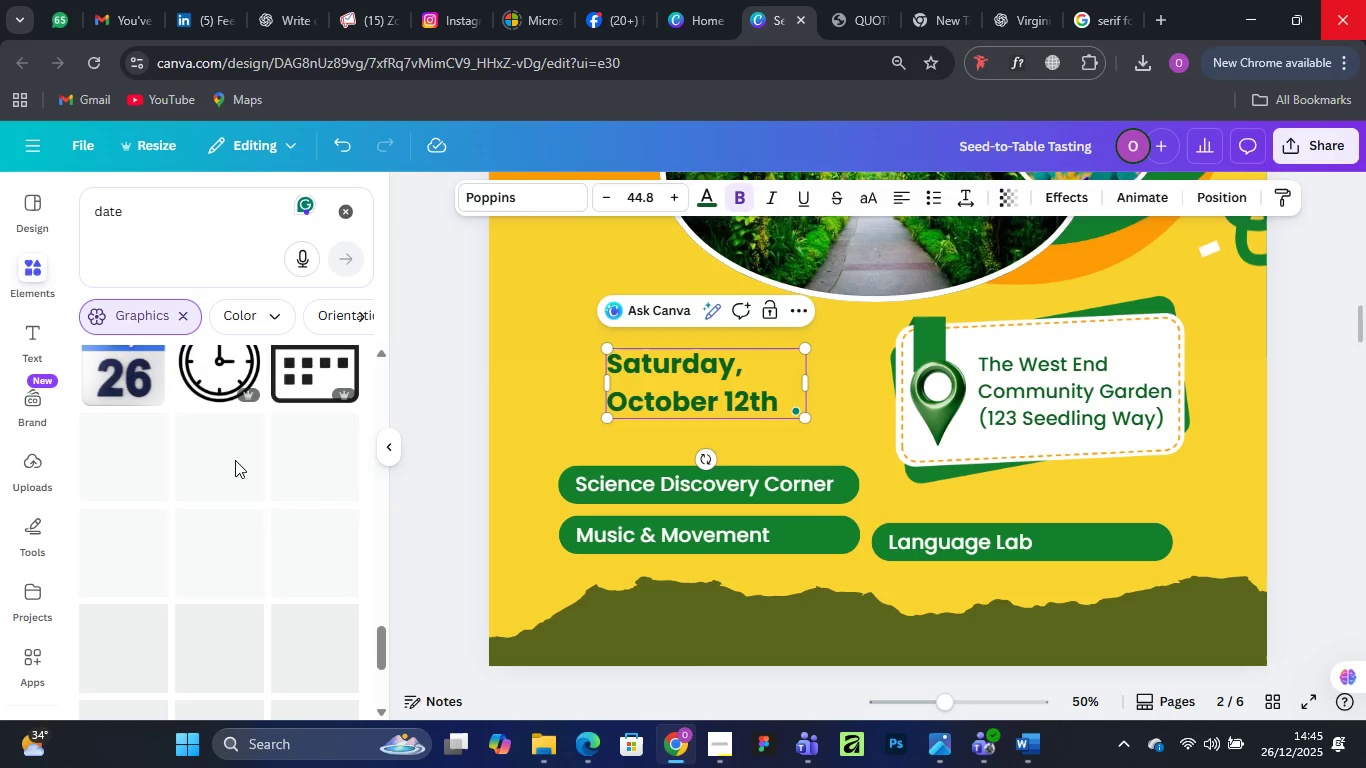 
scroll: coordinate [235, 460], scroll_direction: up, amount: 2.0
 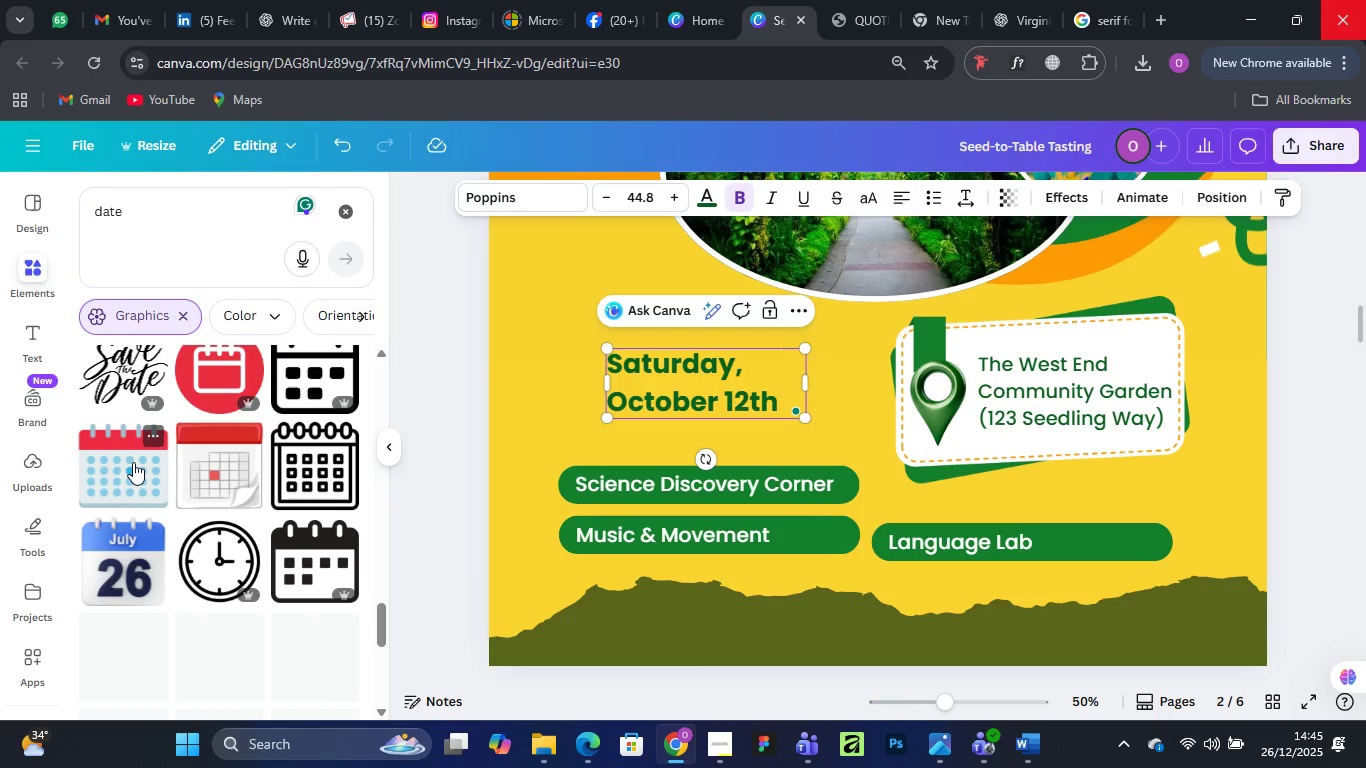 
scroll: coordinate [286, 523], scroll_direction: down, amount: 2.0
 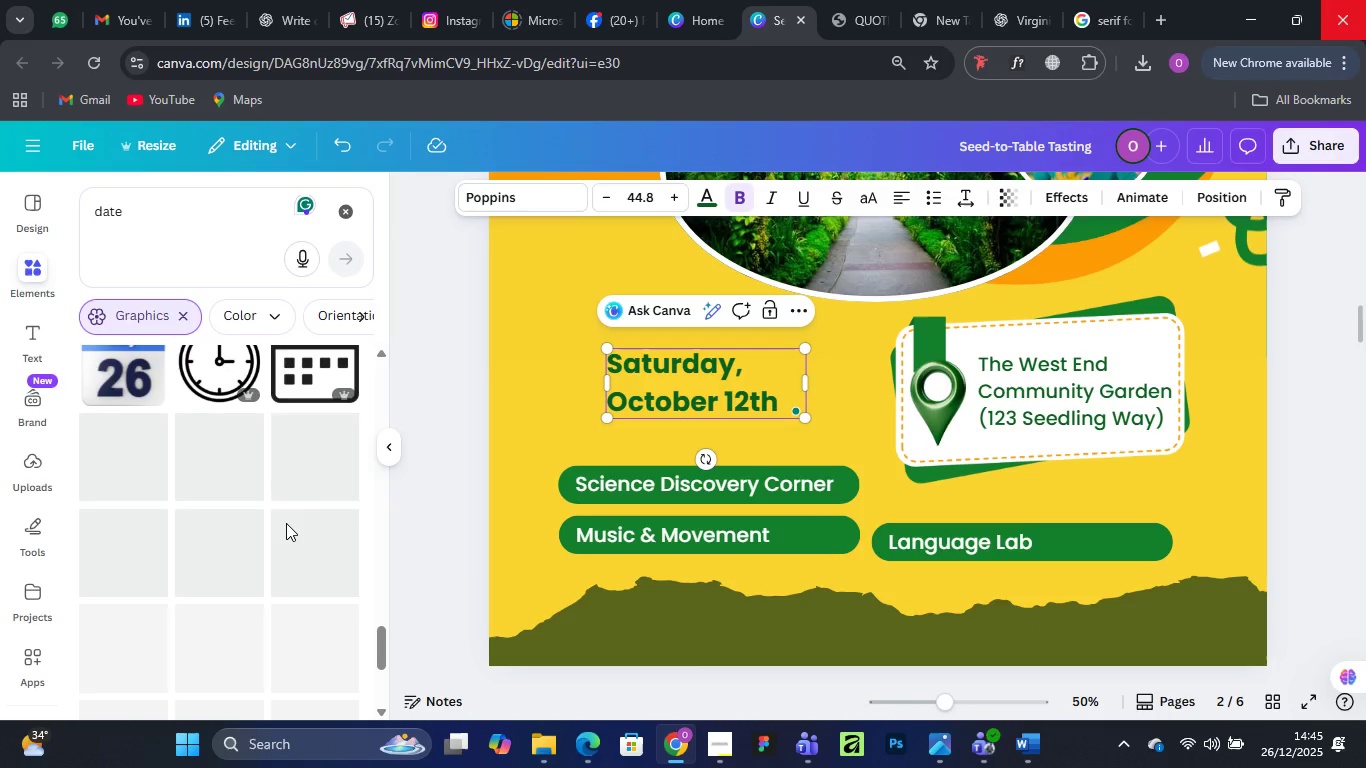 
scroll: coordinate [286, 523], scroll_direction: up, amount: 3.0
 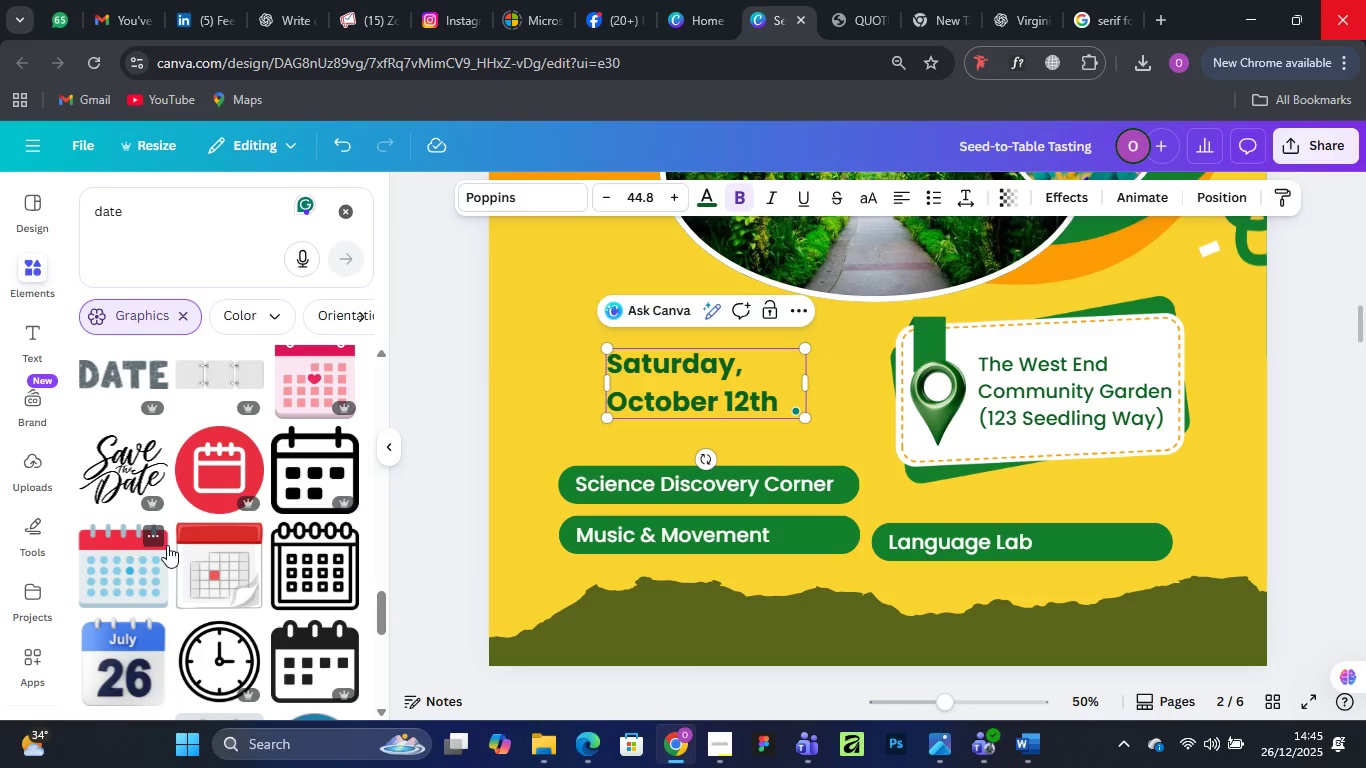 
left_click([134, 567])
 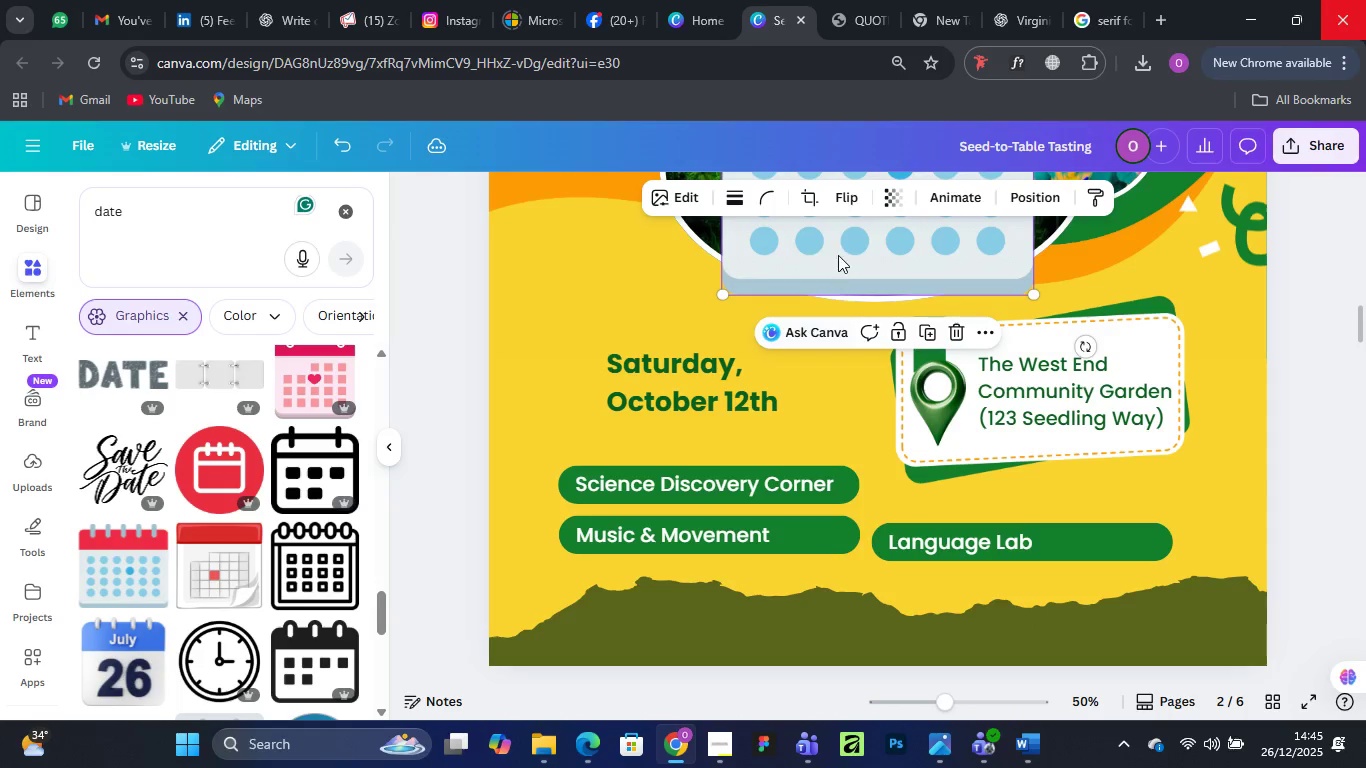 
left_click_drag(start_coordinate=[847, 240], to_coordinate=[696, 521])
 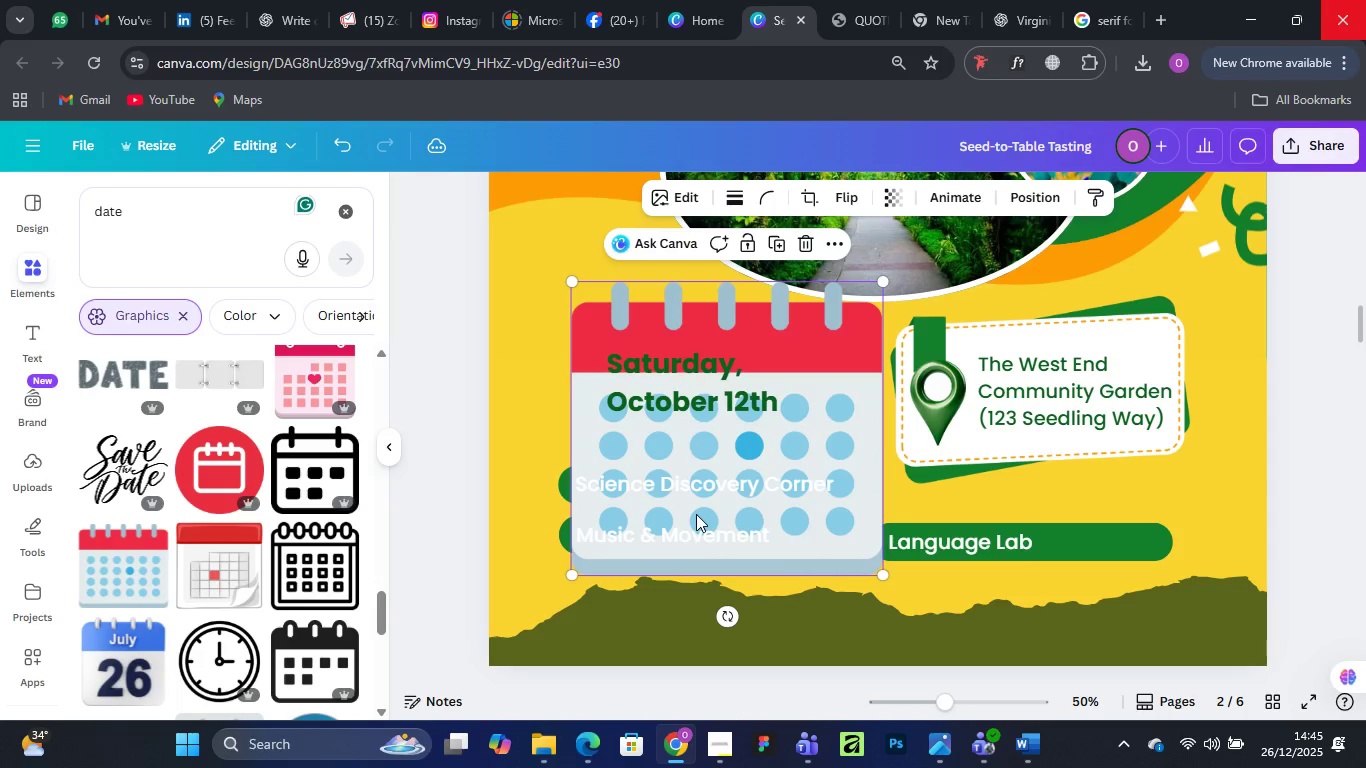 
key(Delete)
 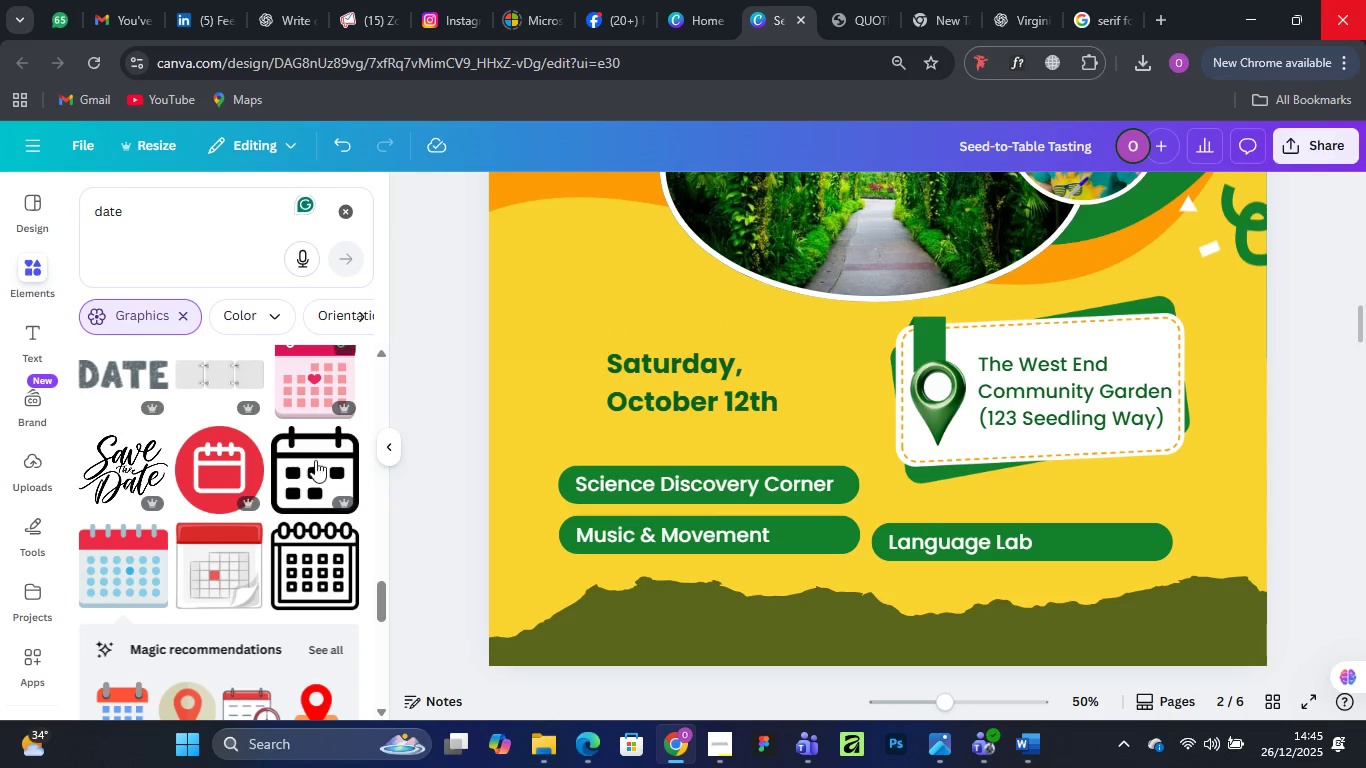 
scroll: coordinate [263, 453], scroll_direction: down, amount: 12.0
 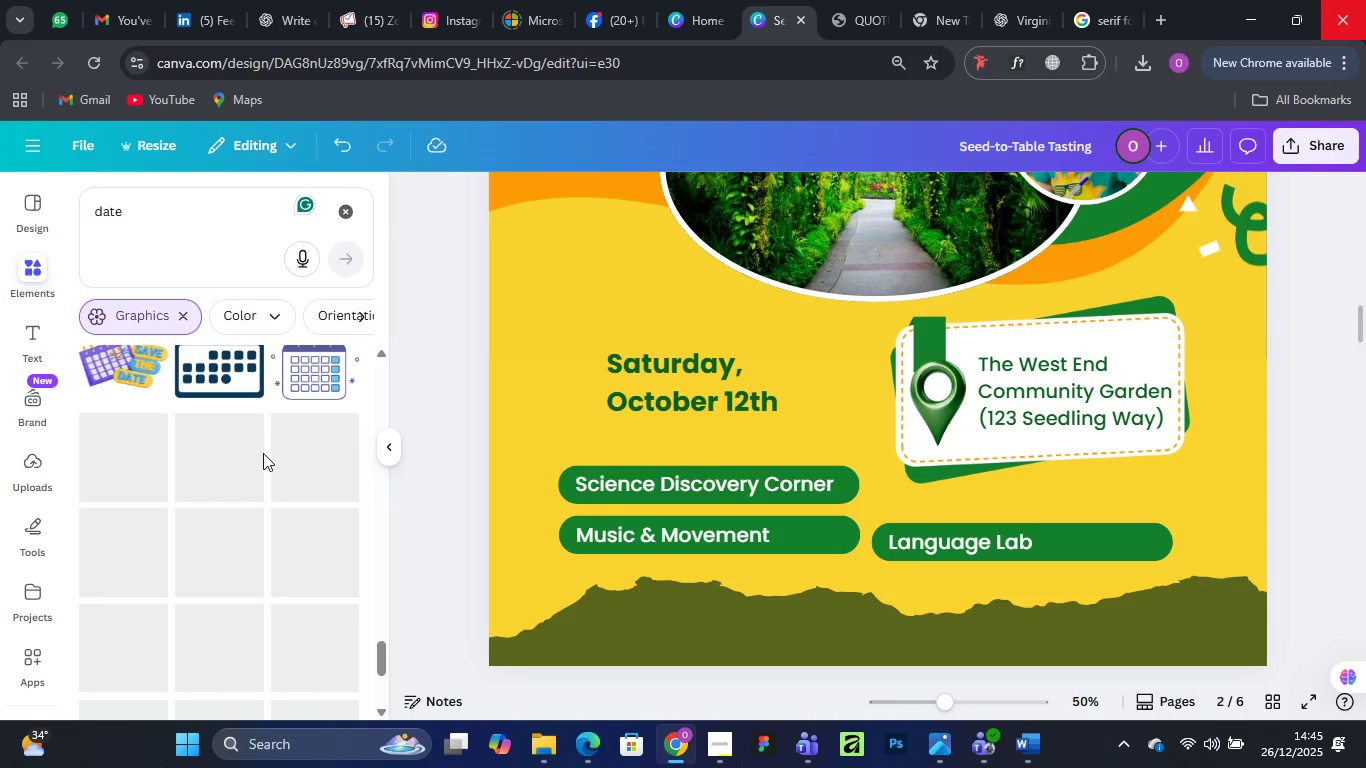 
scroll: coordinate [263, 453], scroll_direction: up, amount: 5.0
 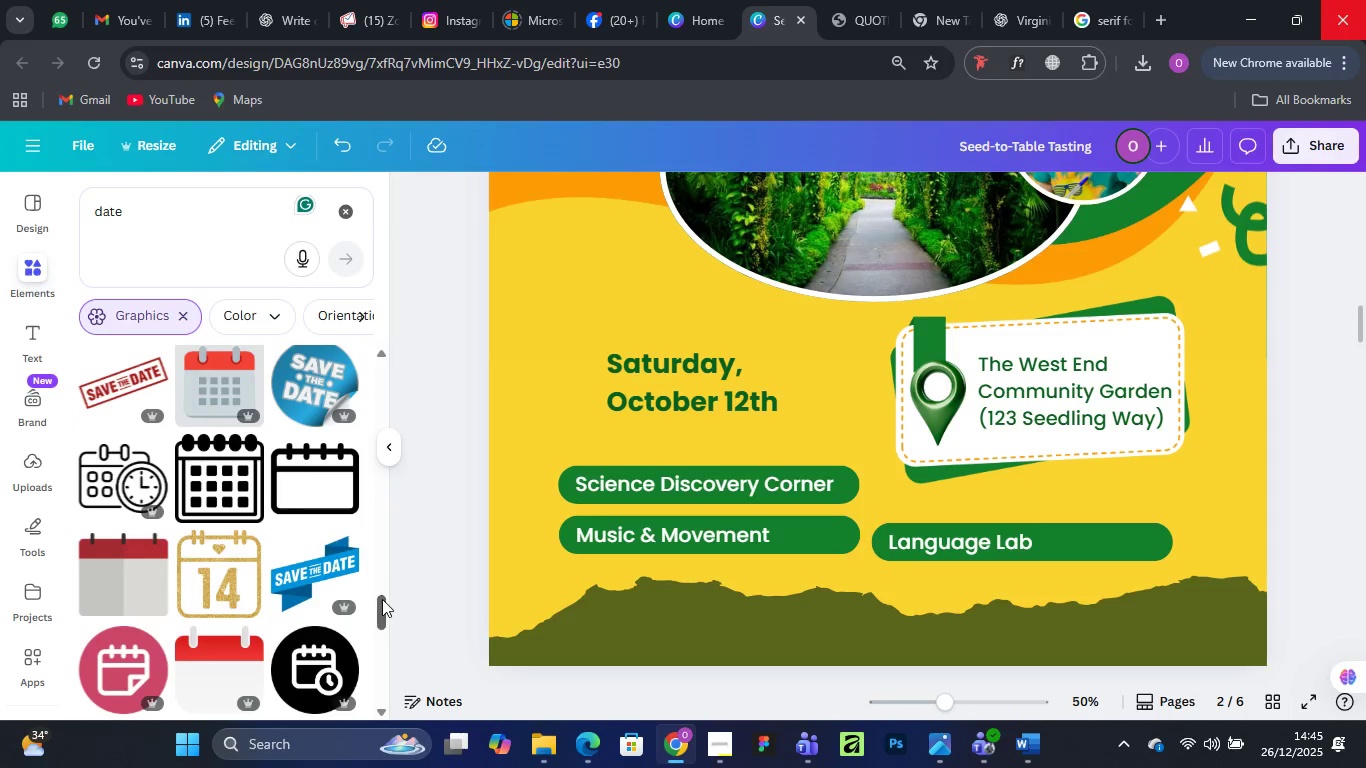 
left_click_drag(start_coordinate=[383, 603], to_coordinate=[368, 458])
 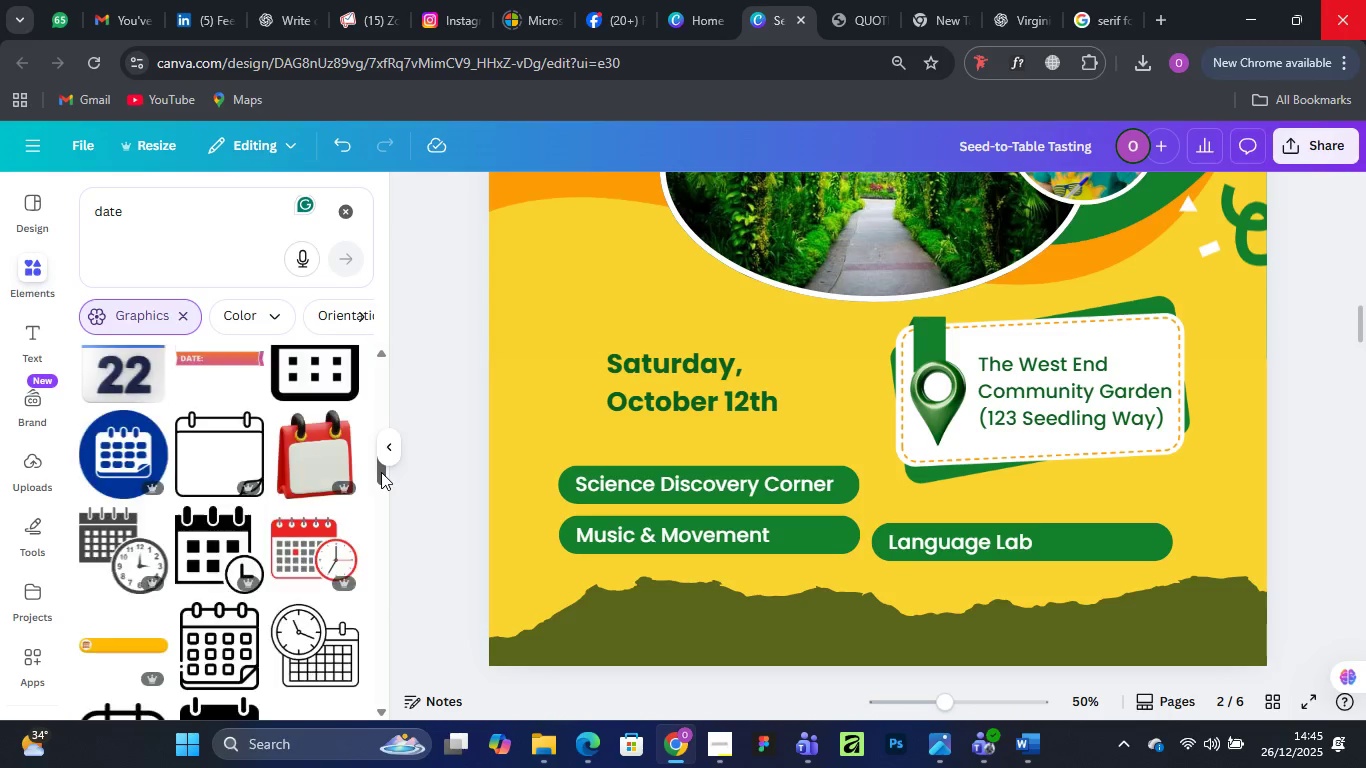 
left_click_drag(start_coordinate=[381, 472], to_coordinate=[384, 459])
 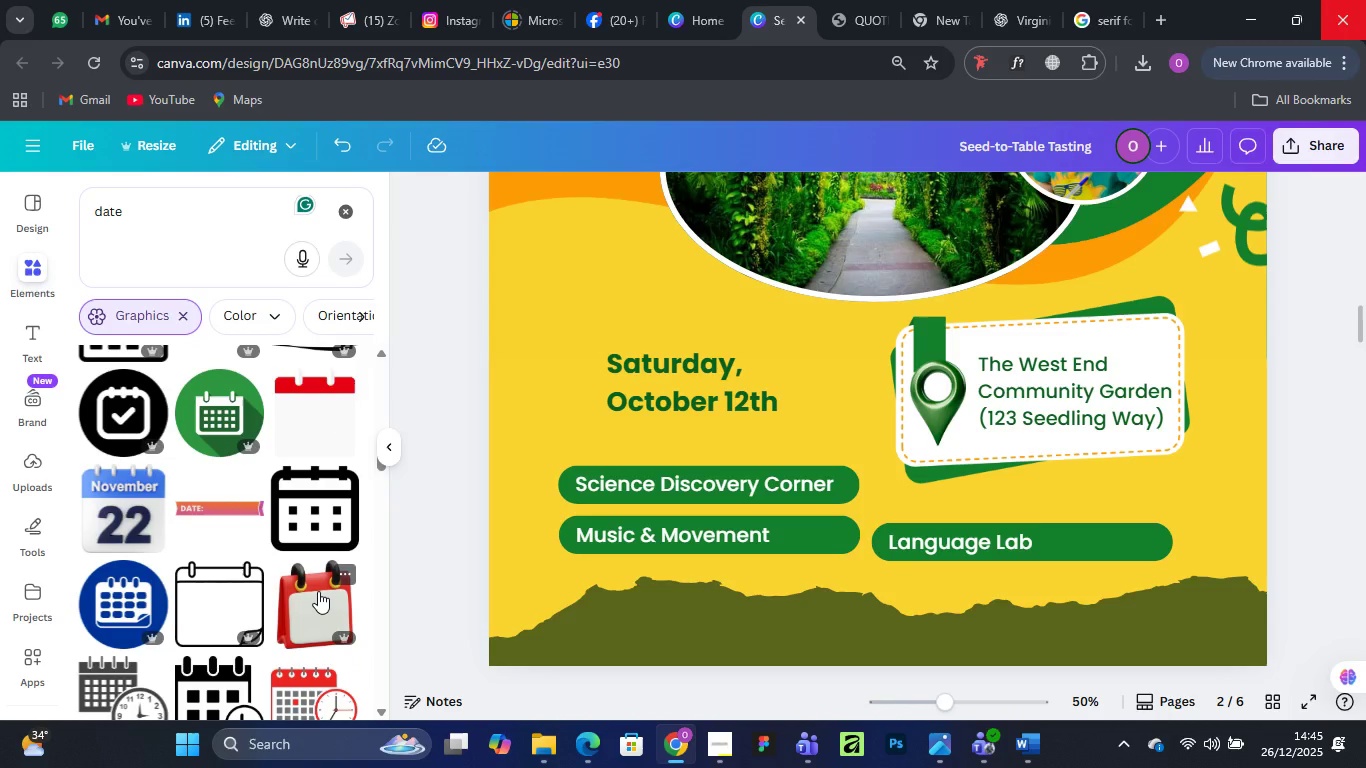 
left_click([318, 591])
 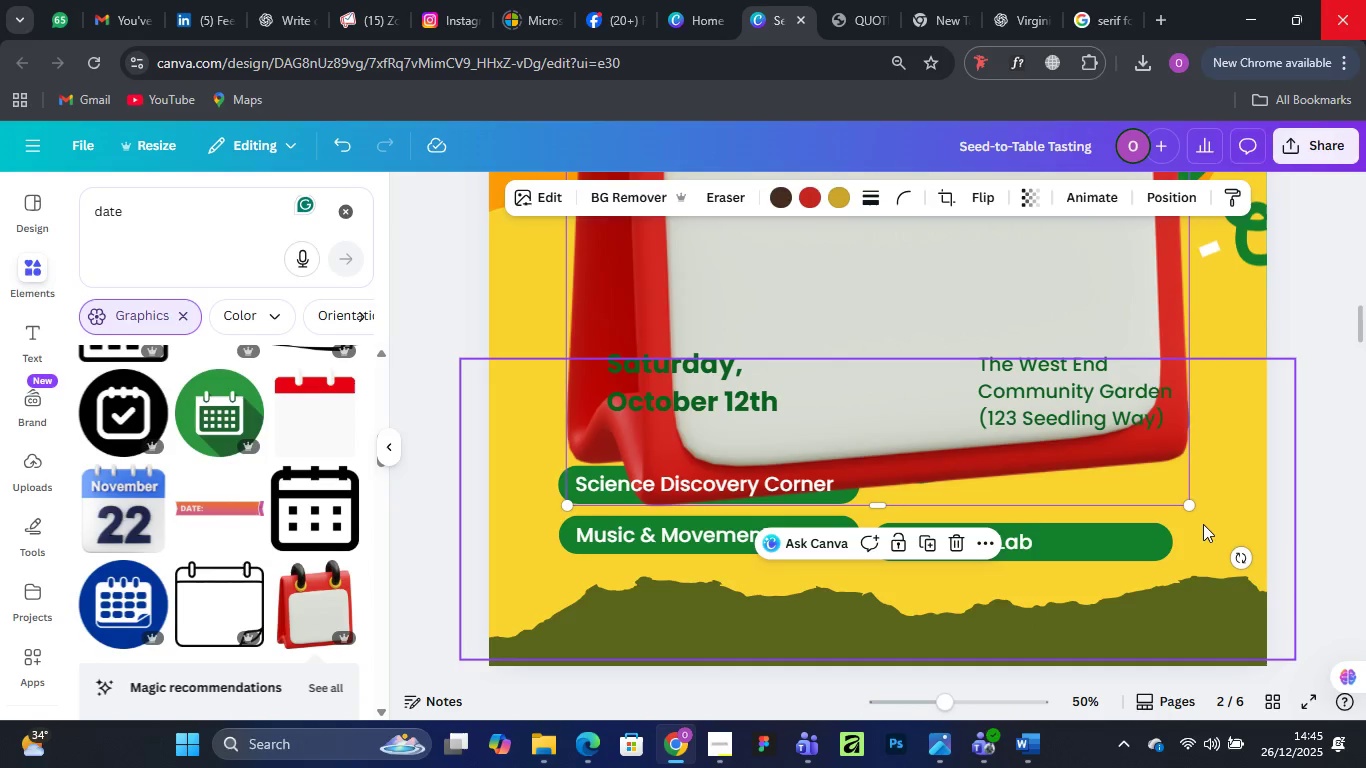 
left_click_drag(start_coordinate=[1188, 504], to_coordinate=[791, 310])
 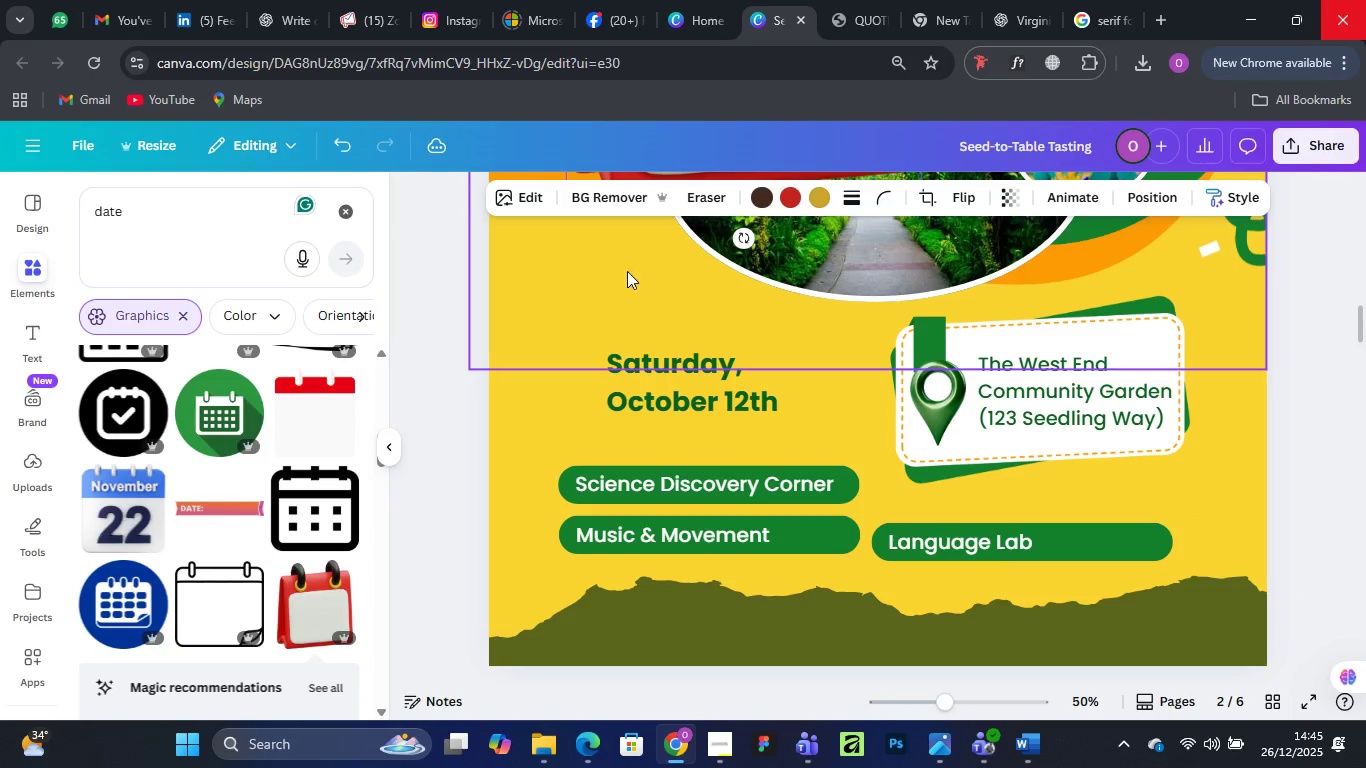 
scroll: coordinate [647, 294], scroll_direction: up, amount: 2.0
 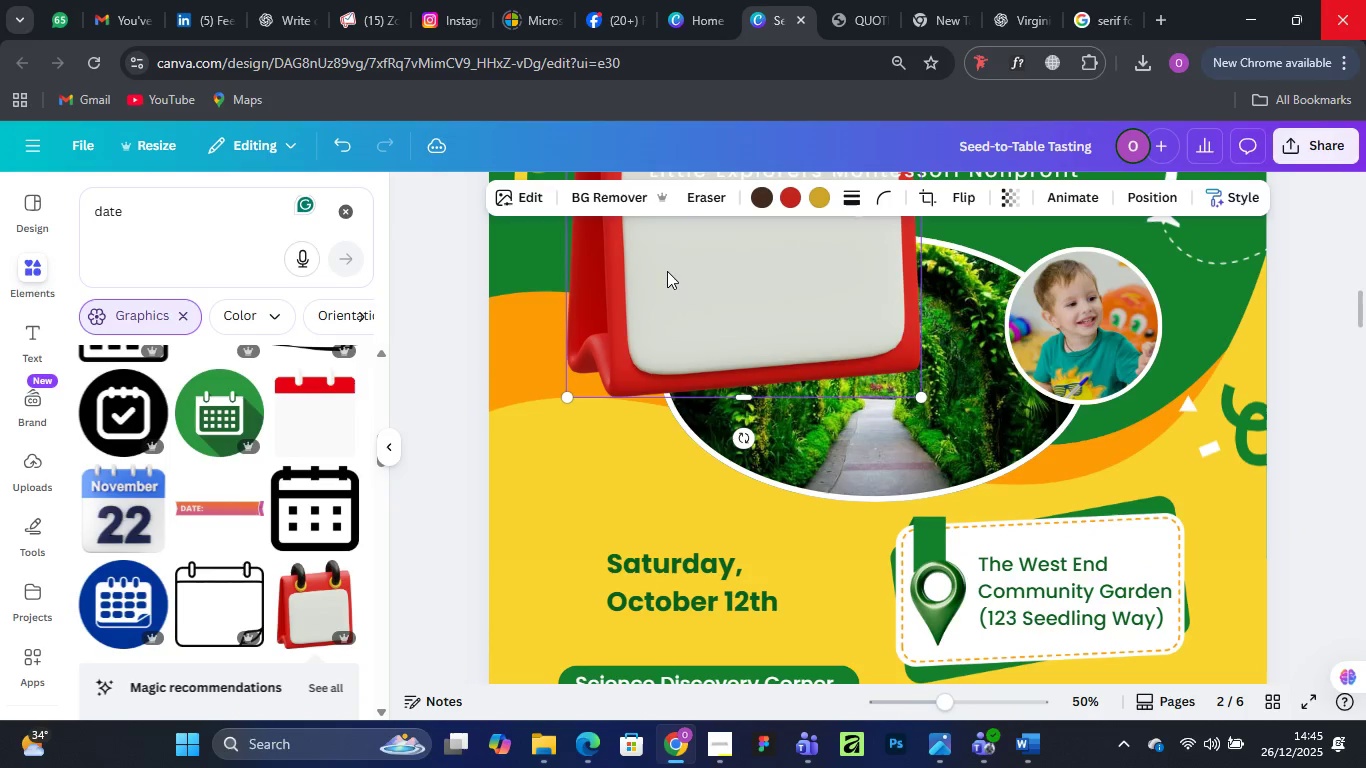 
left_click_drag(start_coordinate=[668, 271], to_coordinate=[707, 484])
 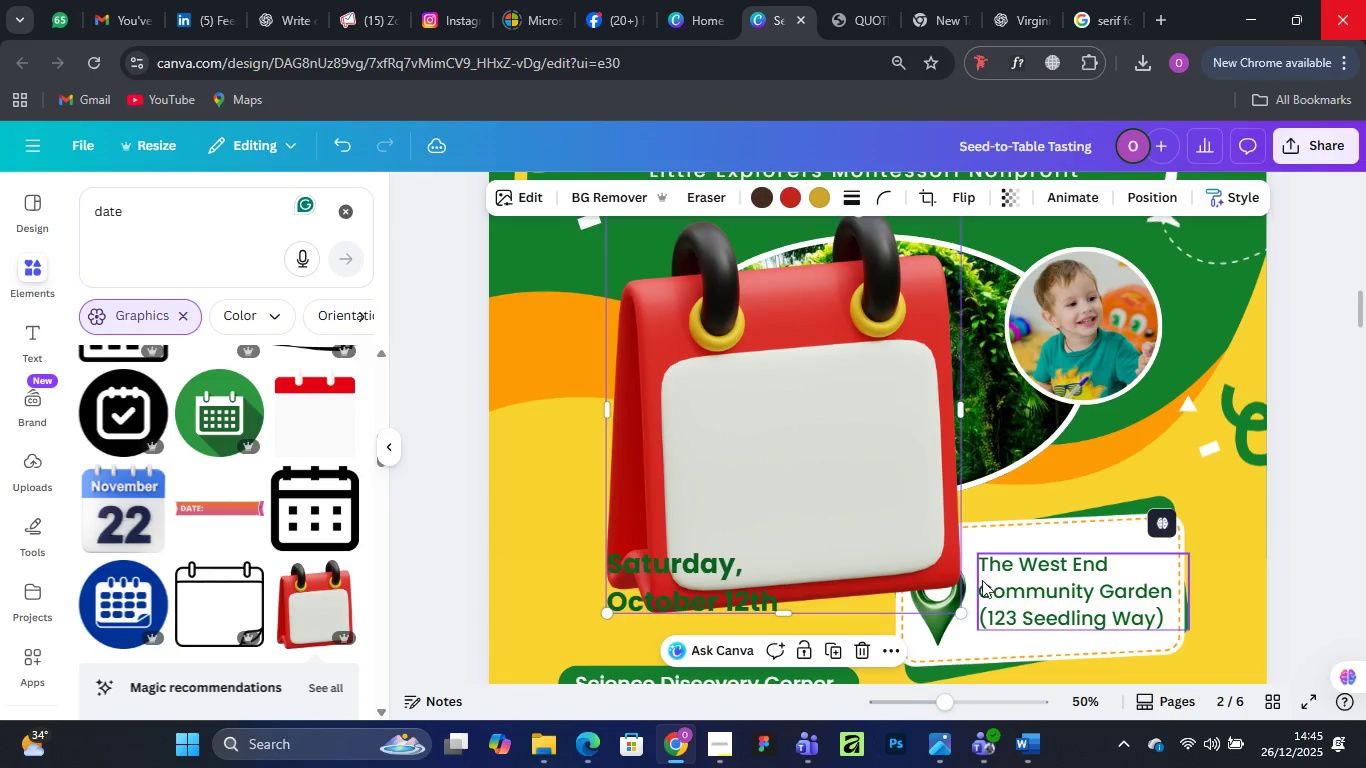 
left_click_drag(start_coordinate=[966, 611], to_coordinate=[677, 333])
 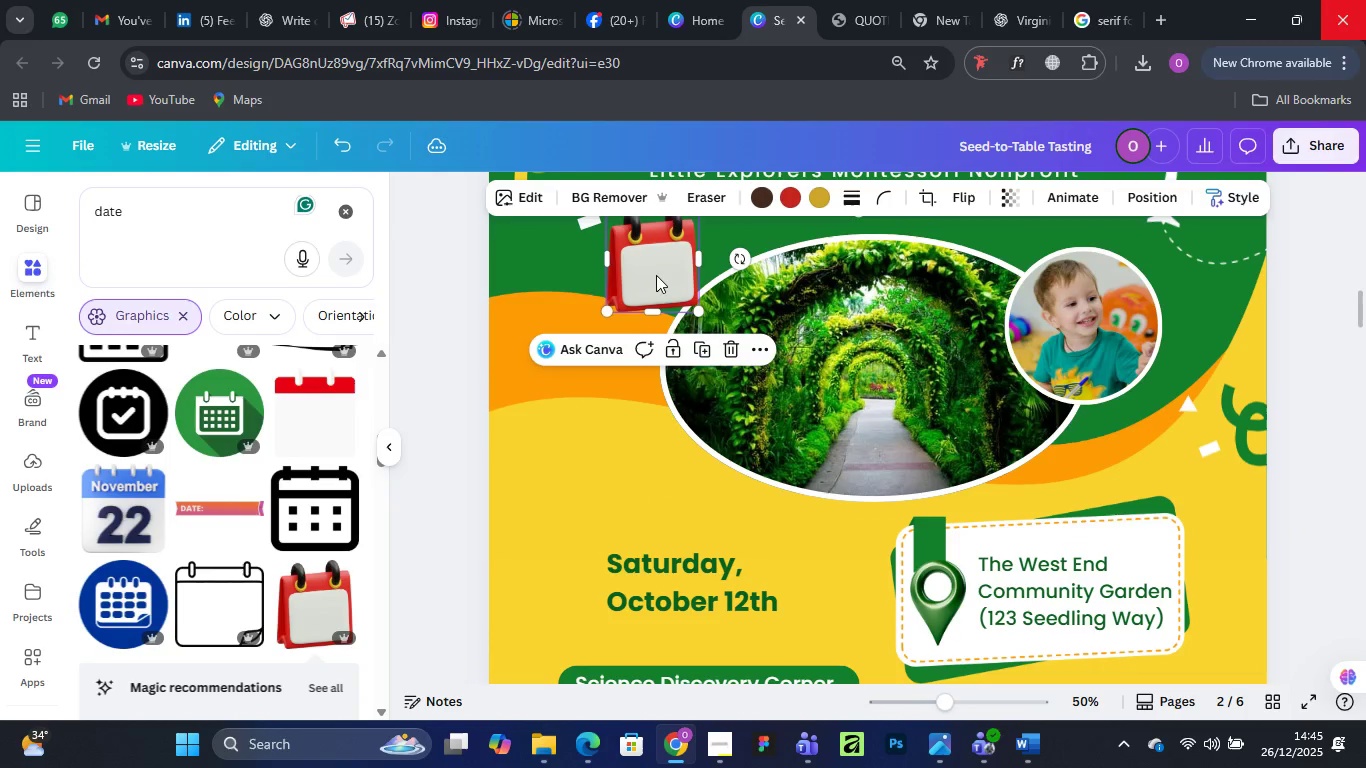 
left_click_drag(start_coordinate=[656, 272], to_coordinate=[577, 544])
 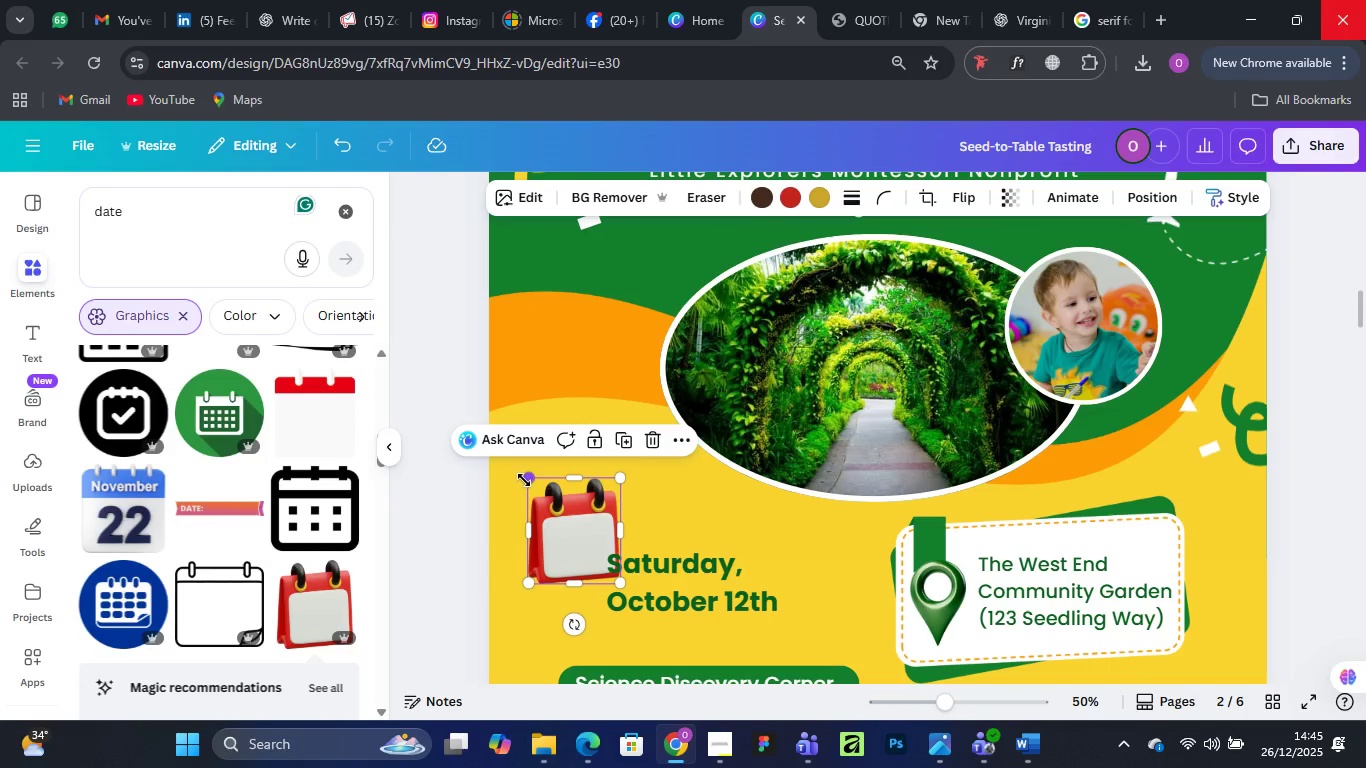 
left_click_drag(start_coordinate=[526, 480], to_coordinate=[557, 495])
 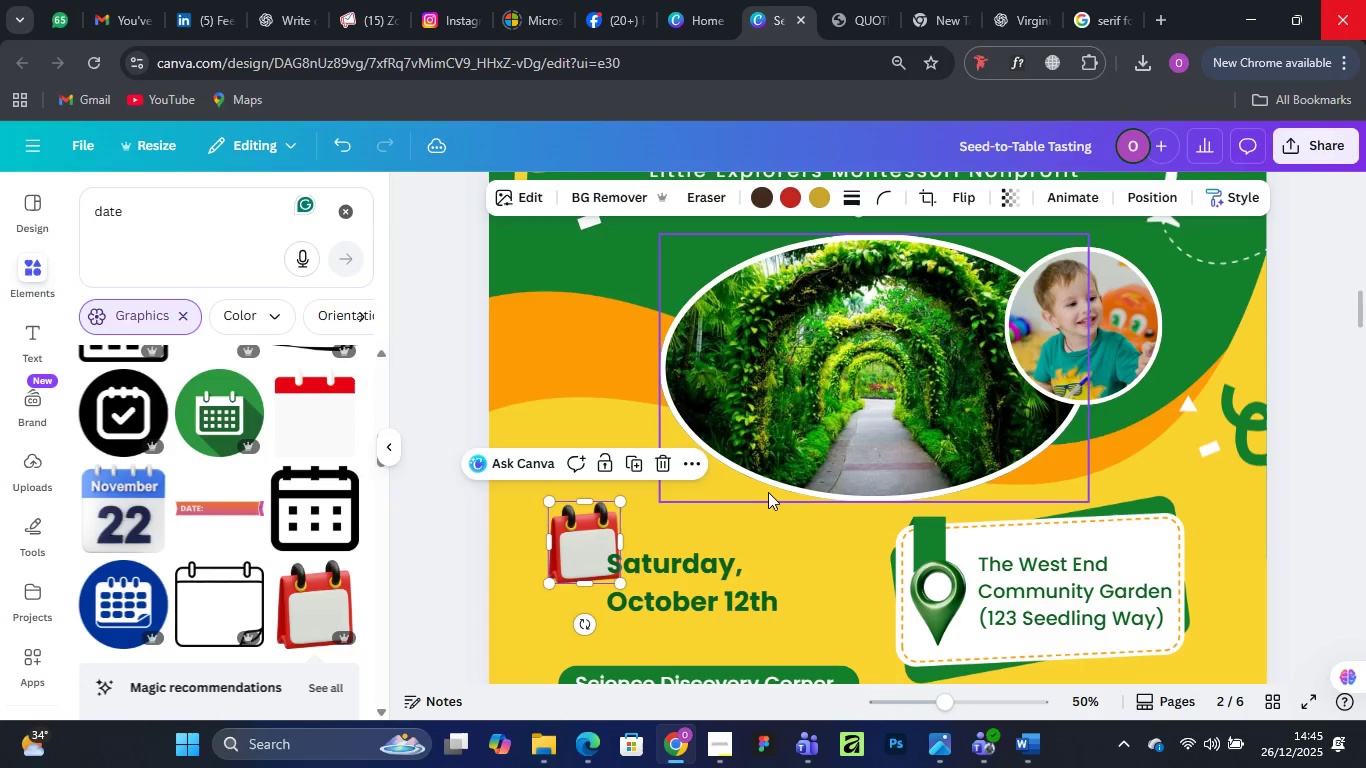 
scroll: coordinate [769, 491], scroll_direction: down, amount: 2.0
 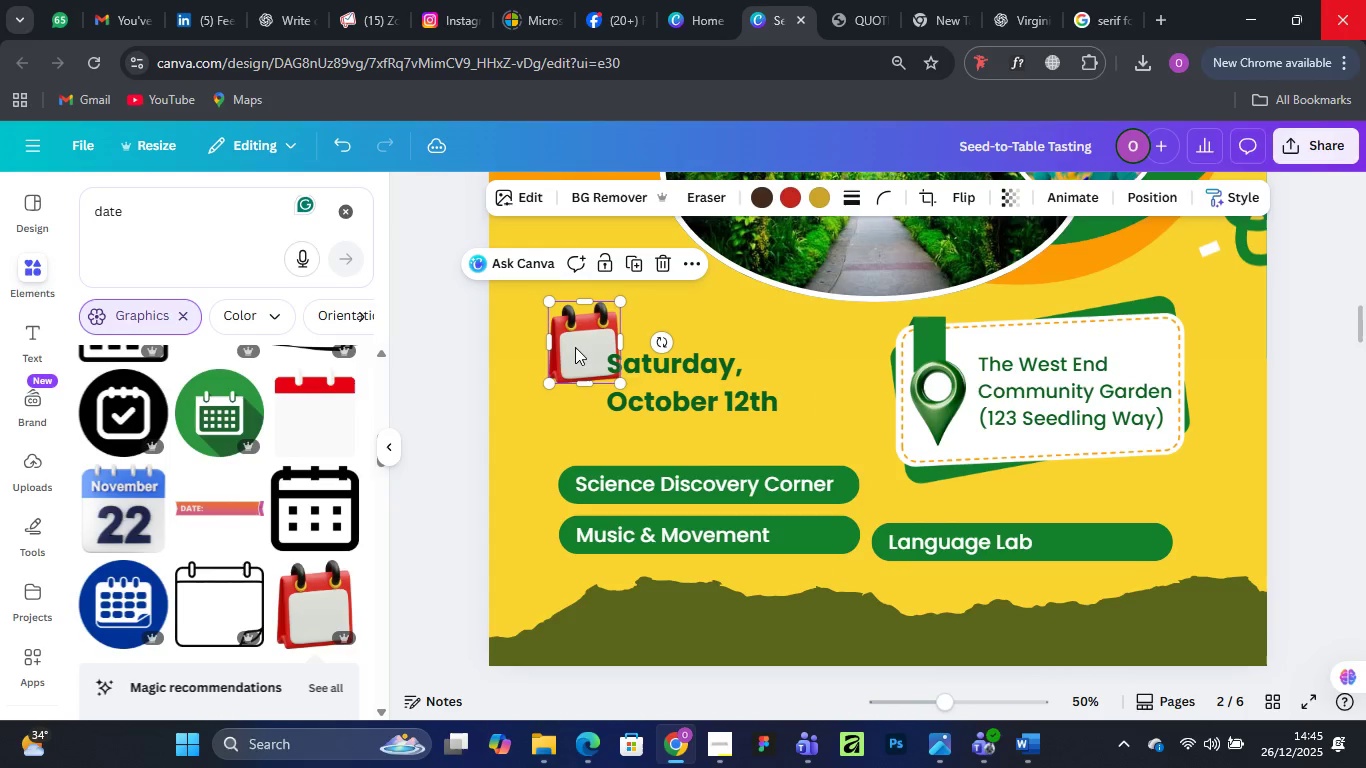 
left_click_drag(start_coordinate=[573, 344], to_coordinate=[551, 382])
 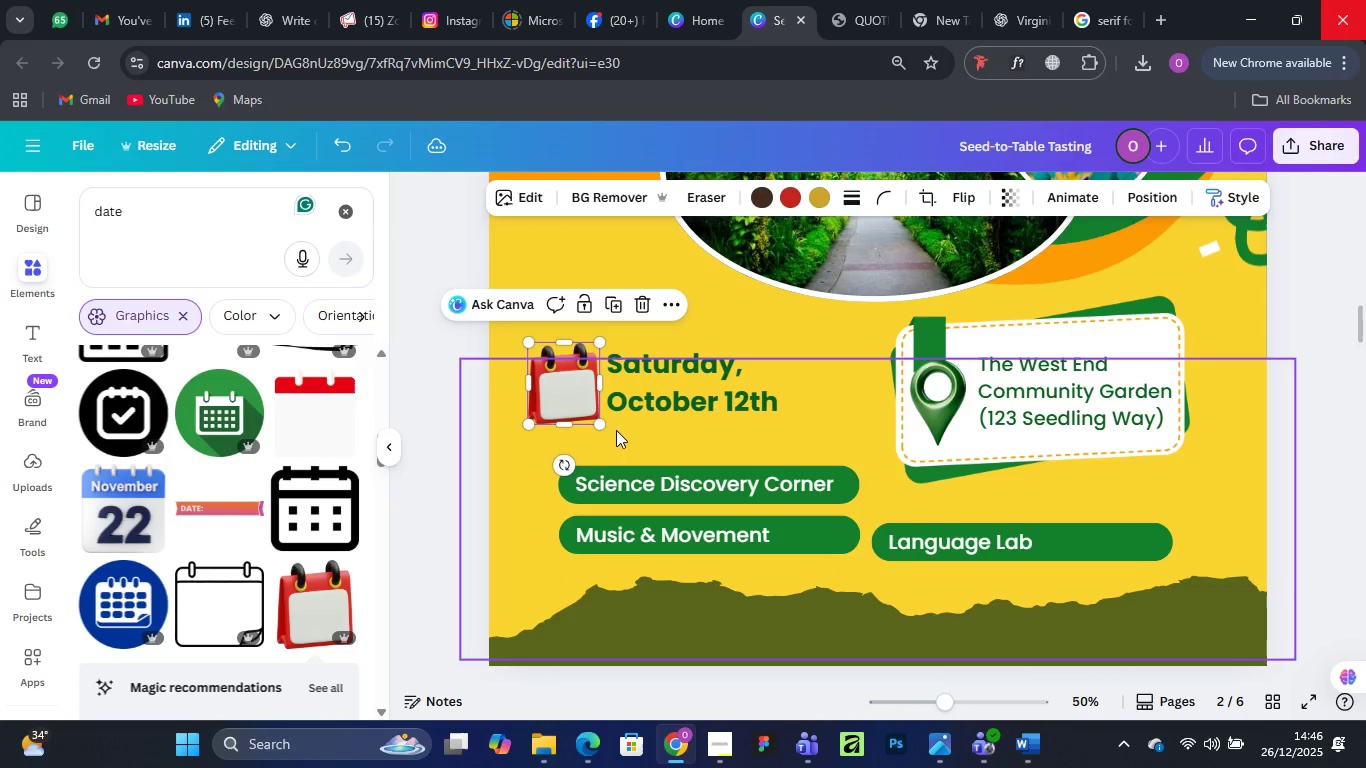 
left_click_drag(start_coordinate=[597, 427], to_coordinate=[579, 418])
 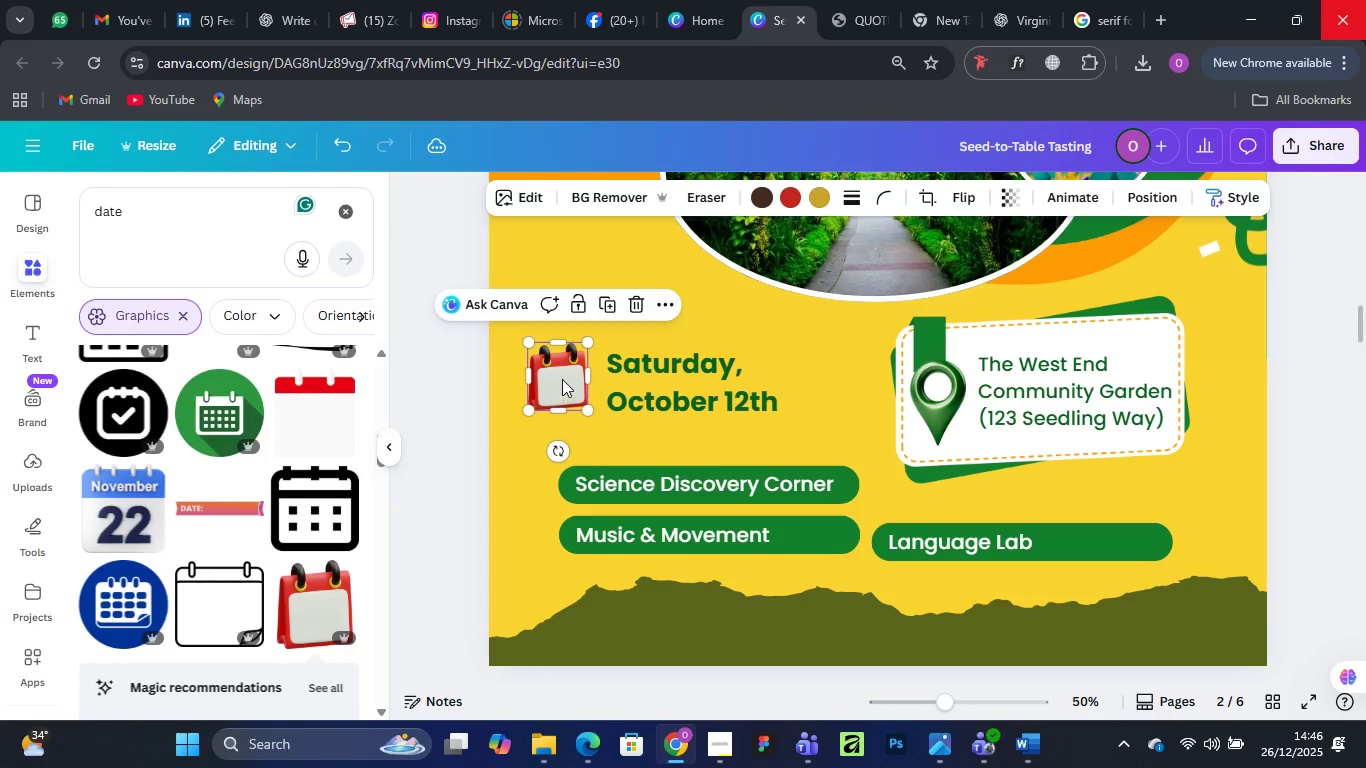 
left_click_drag(start_coordinate=[562, 378], to_coordinate=[570, 379])
 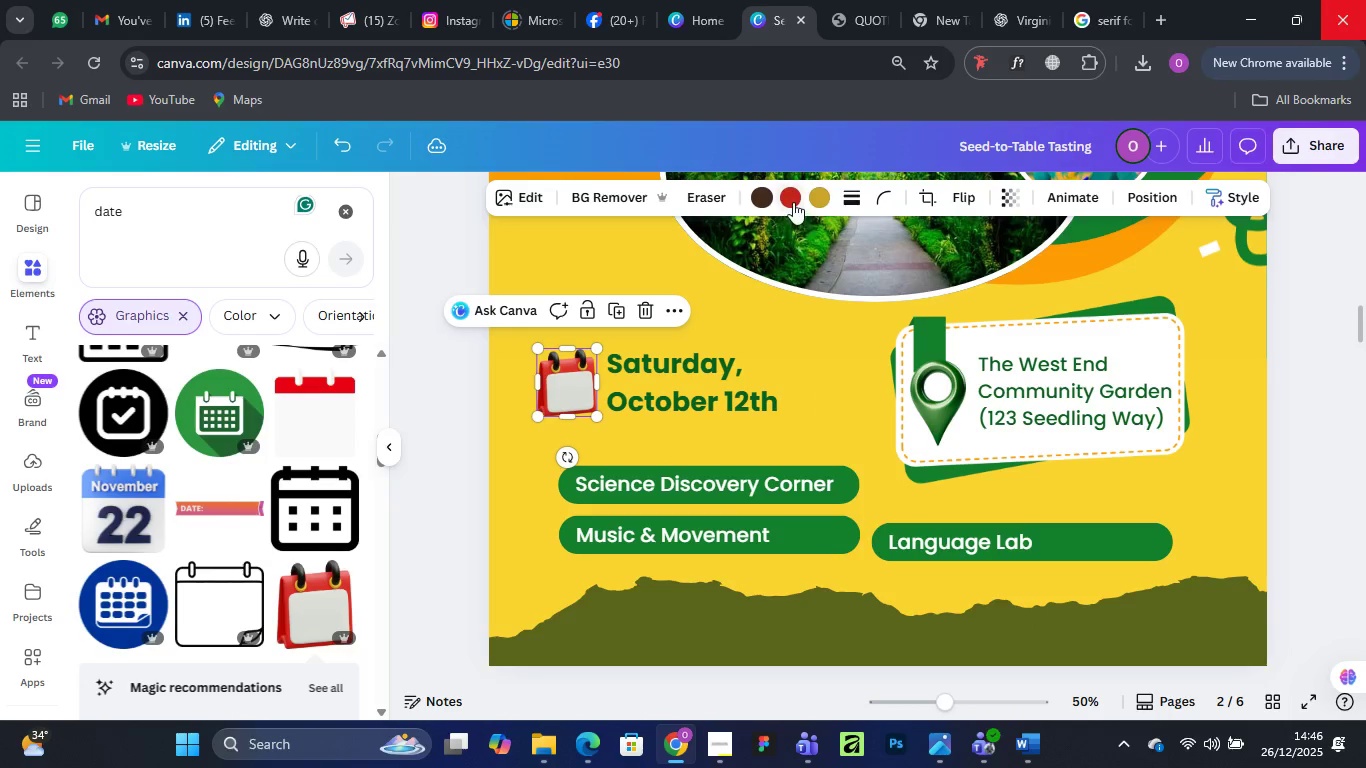 
left_click([793, 198])
 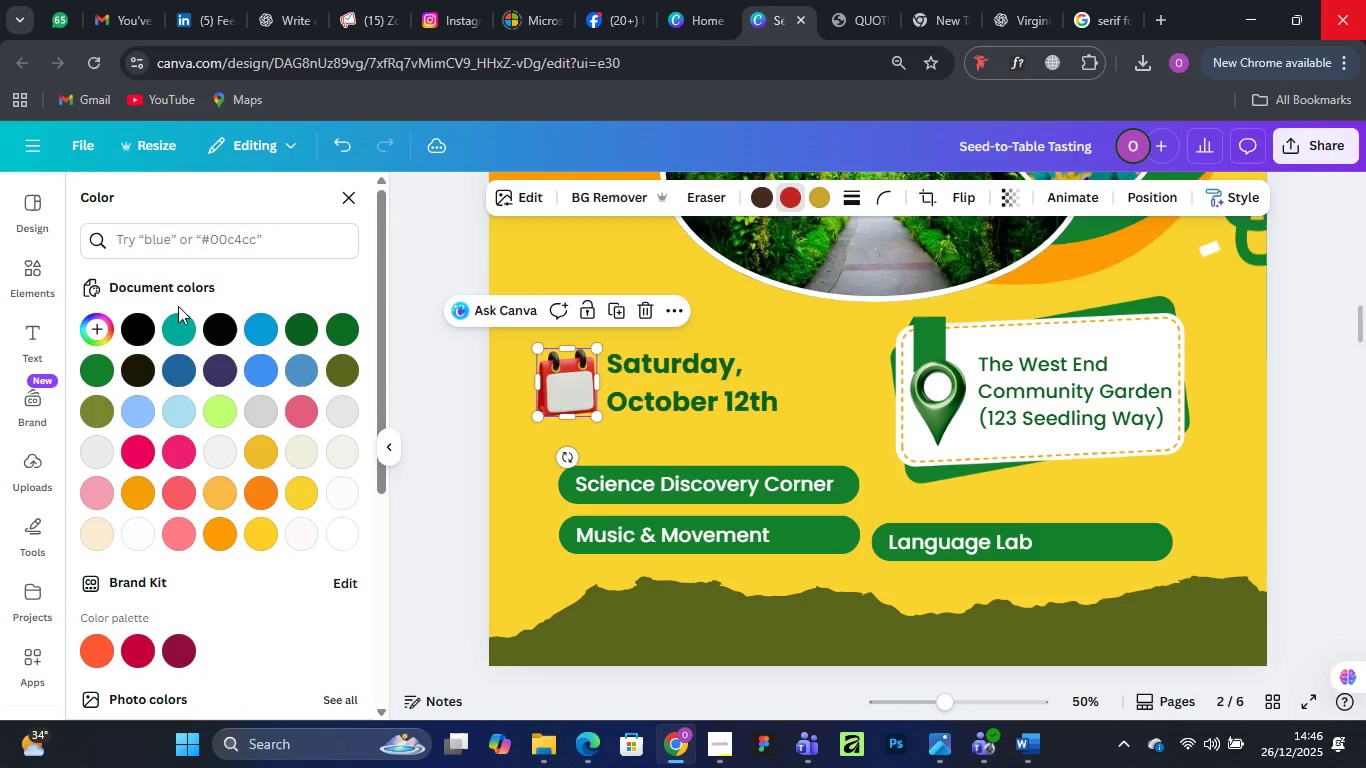 
left_click([305, 325])
 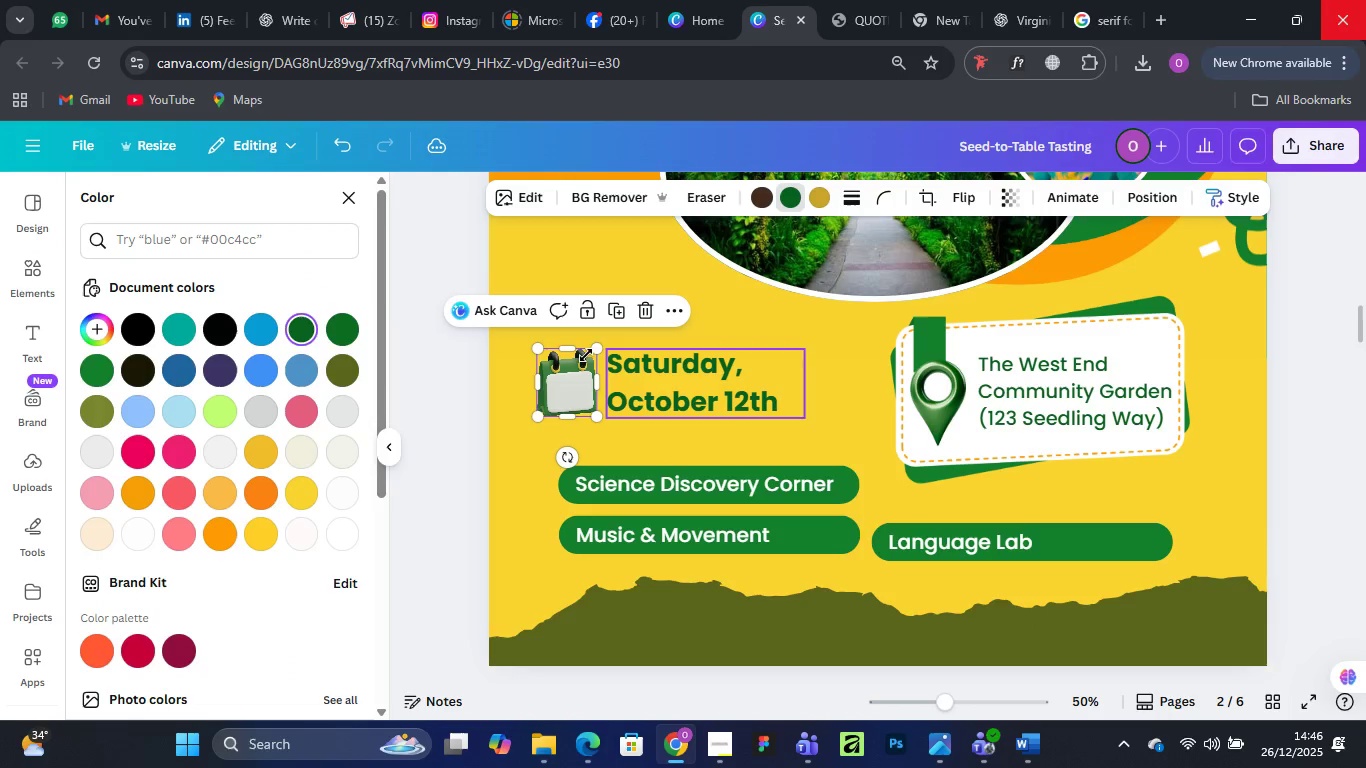 
left_click([465, 387])
 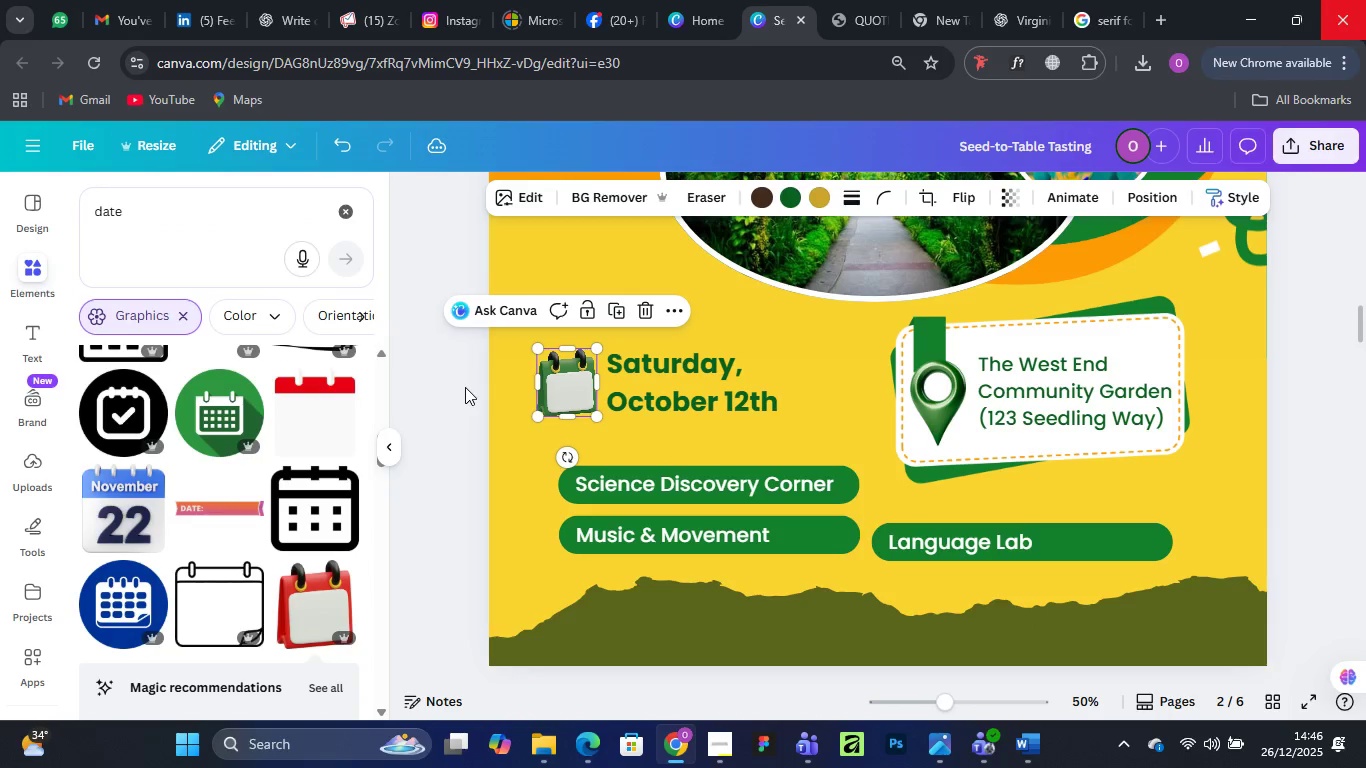 
left_click([465, 387])
 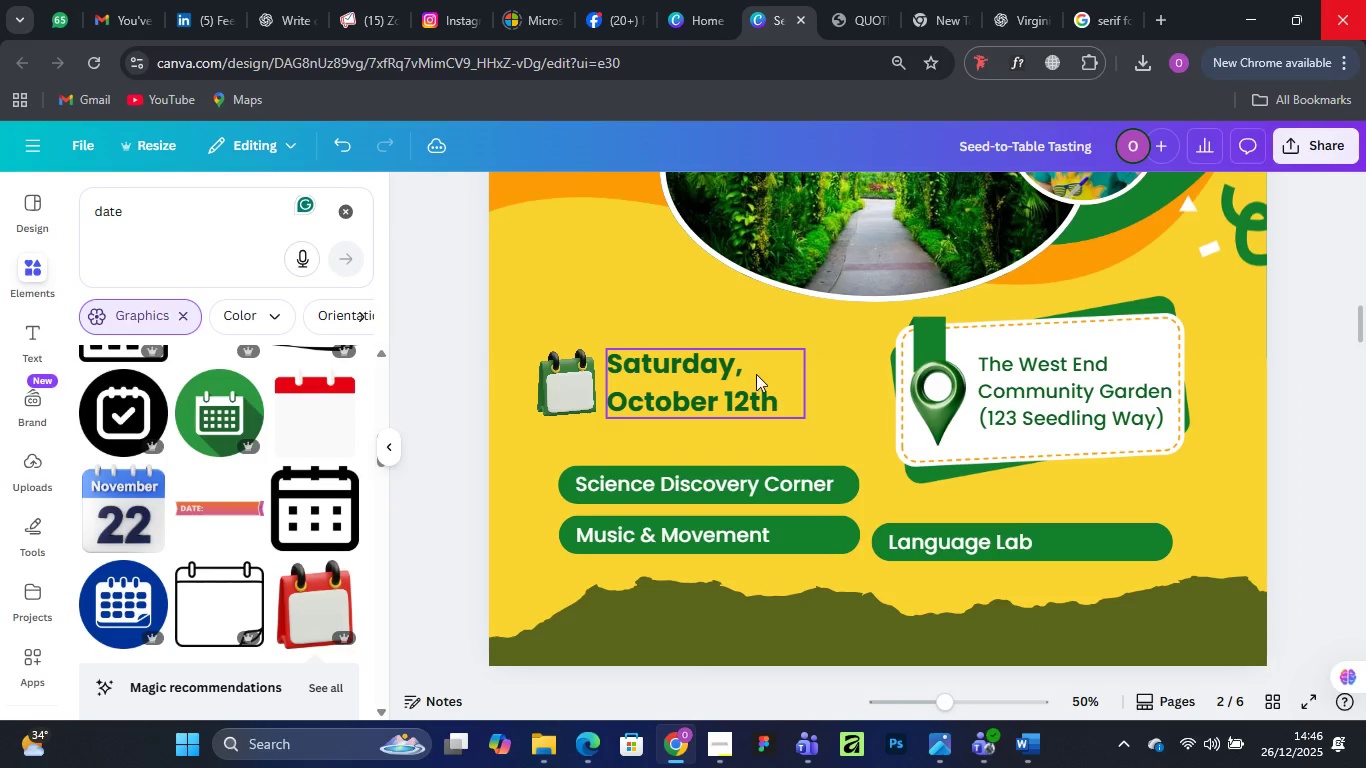 
left_click_drag(start_coordinate=[718, 372], to_coordinate=[718, 377])
 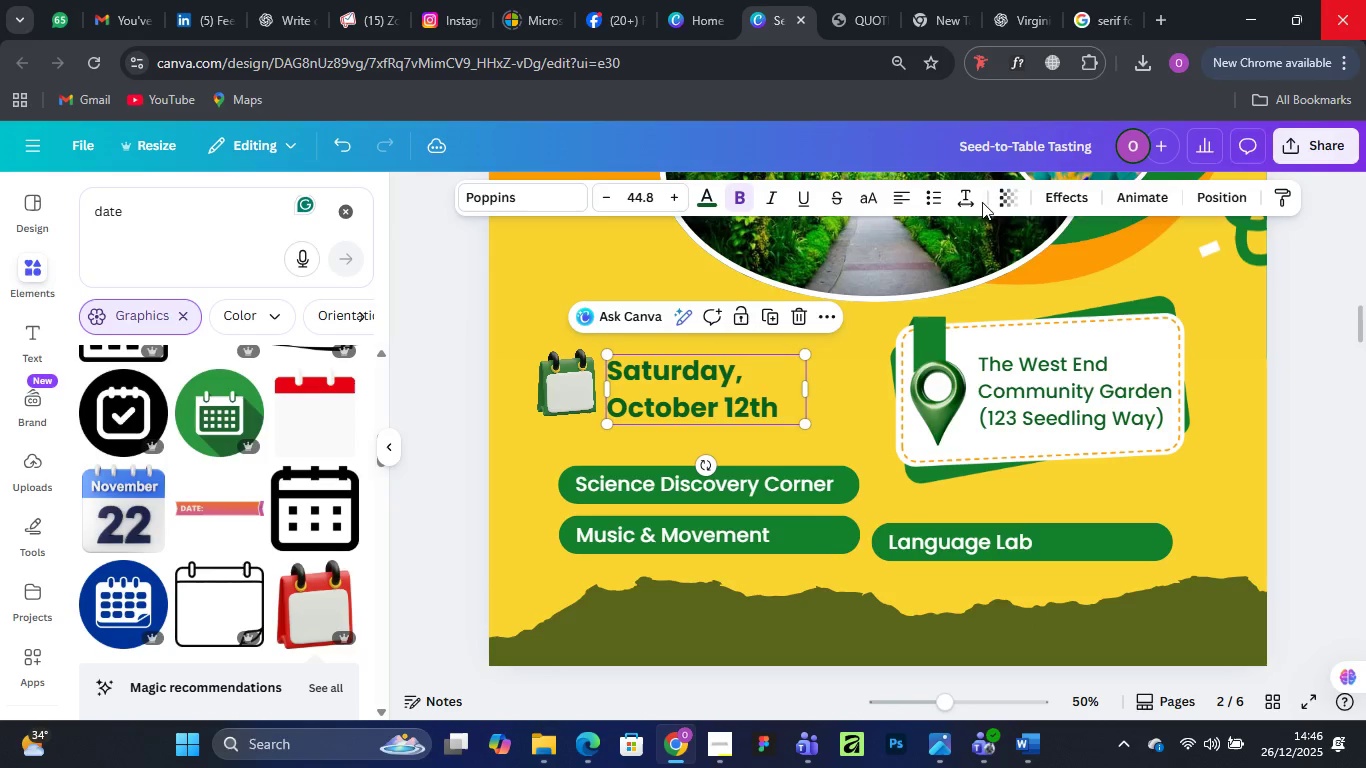 
left_click([967, 201])
 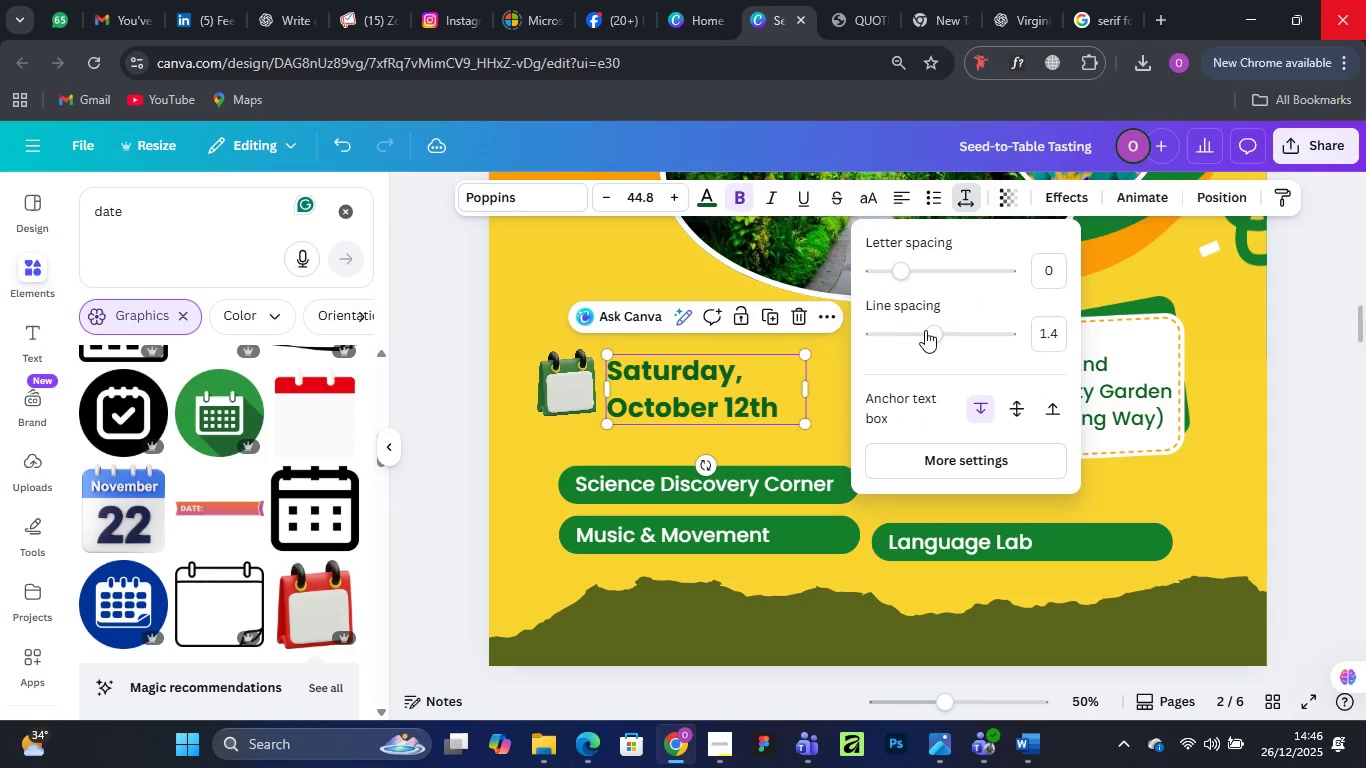 
left_click_drag(start_coordinate=[929, 334], to_coordinate=[919, 334])
 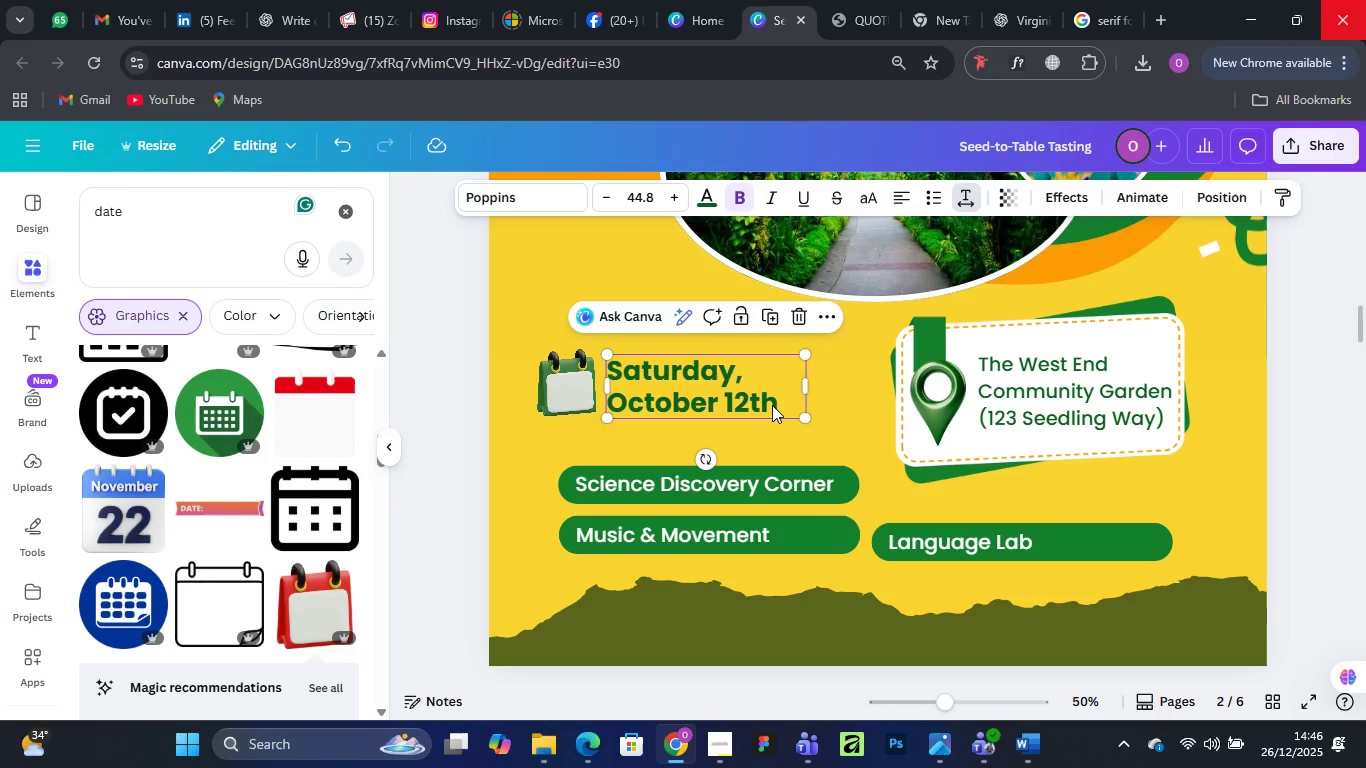 
double_click([772, 405])
 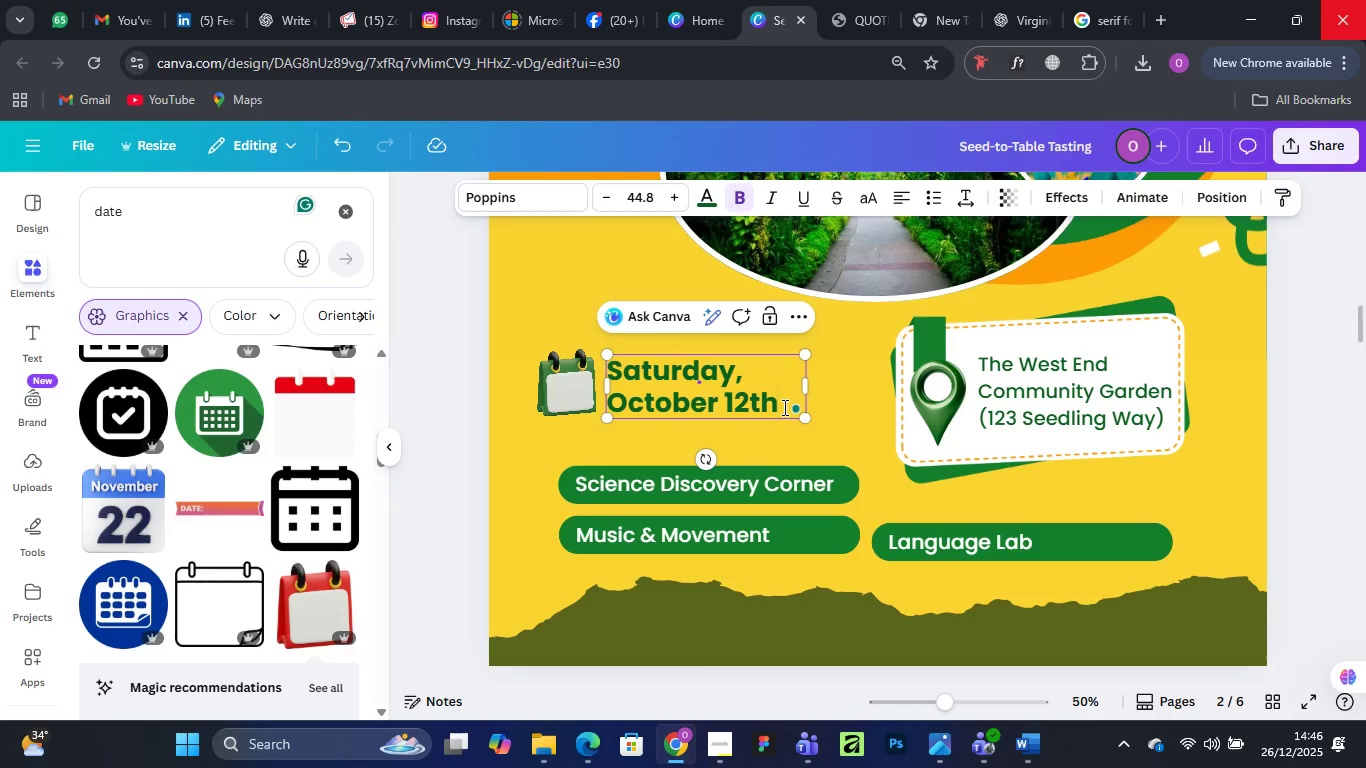 
left_click_drag(start_coordinate=[783, 407], to_coordinate=[613, 411])
 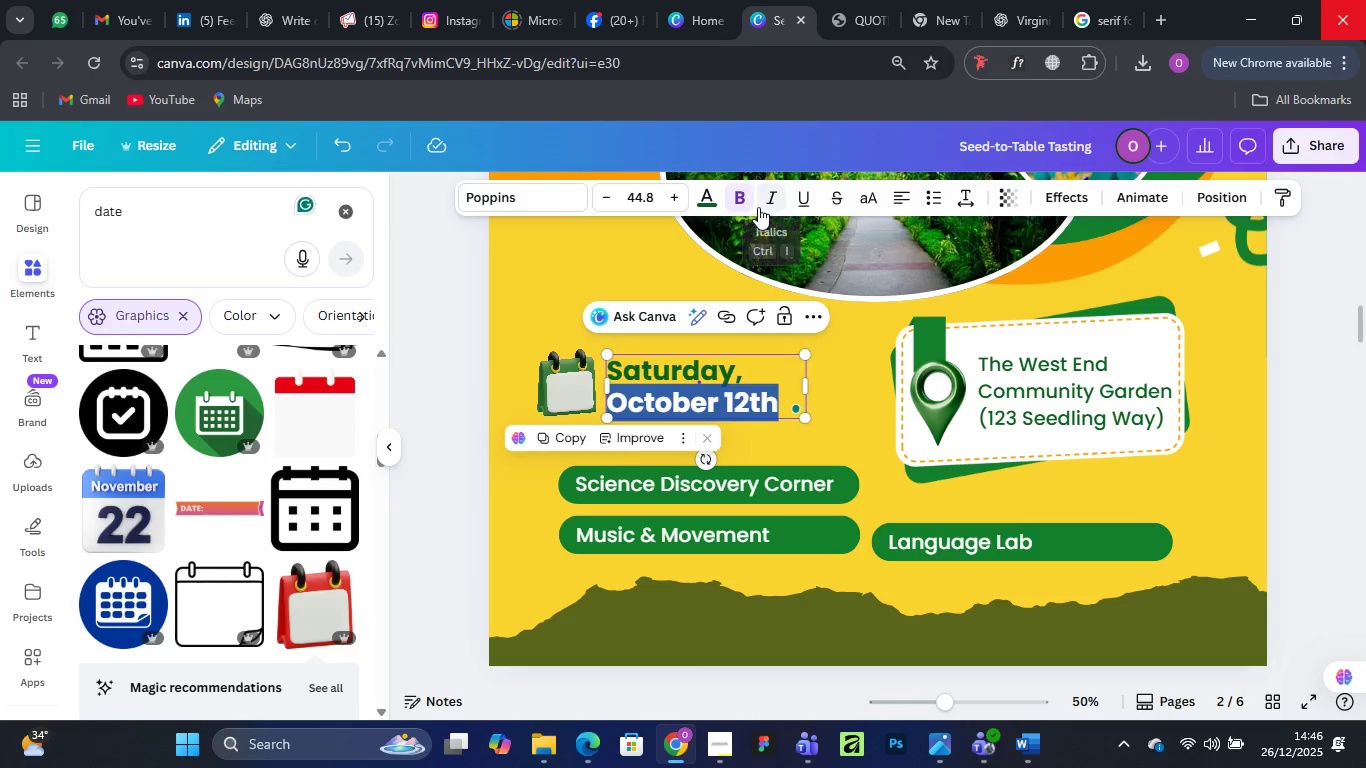 
left_click([737, 199])
 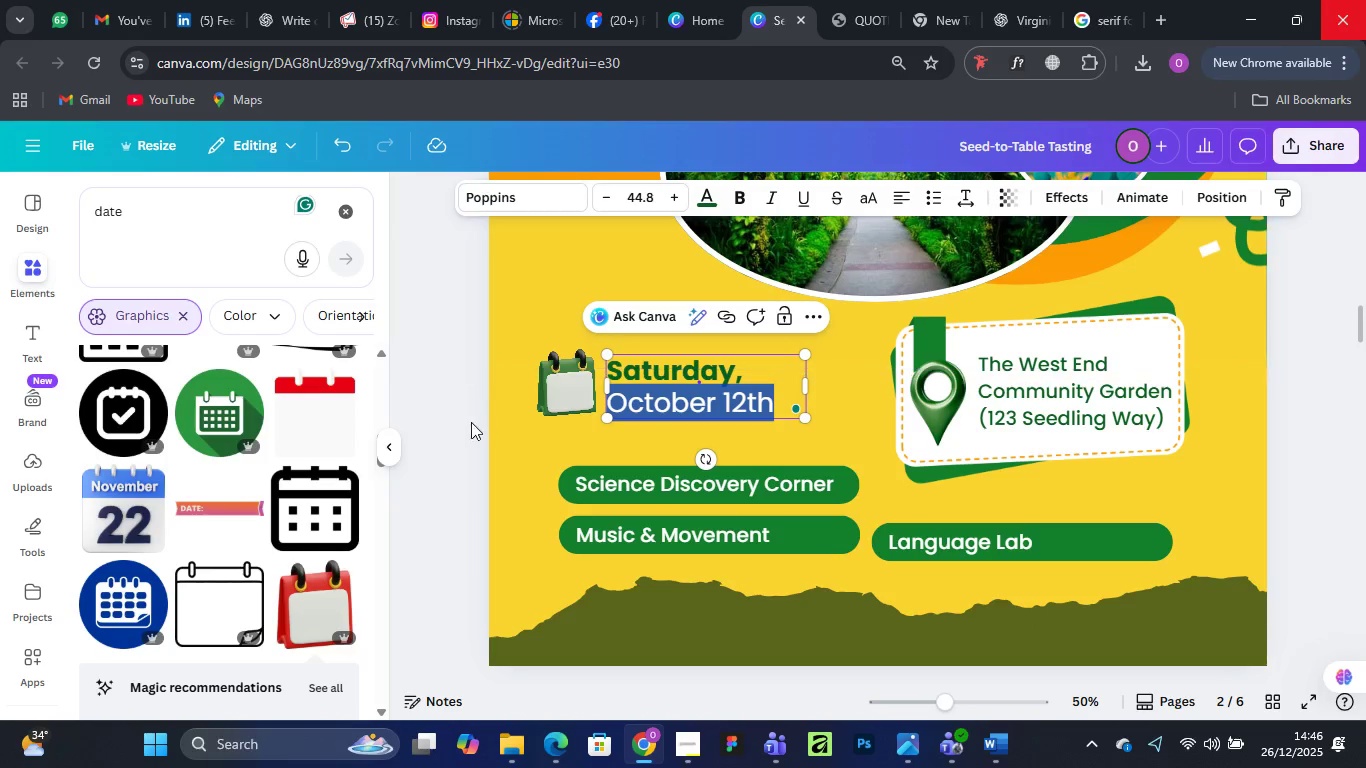 
left_click([429, 434])
 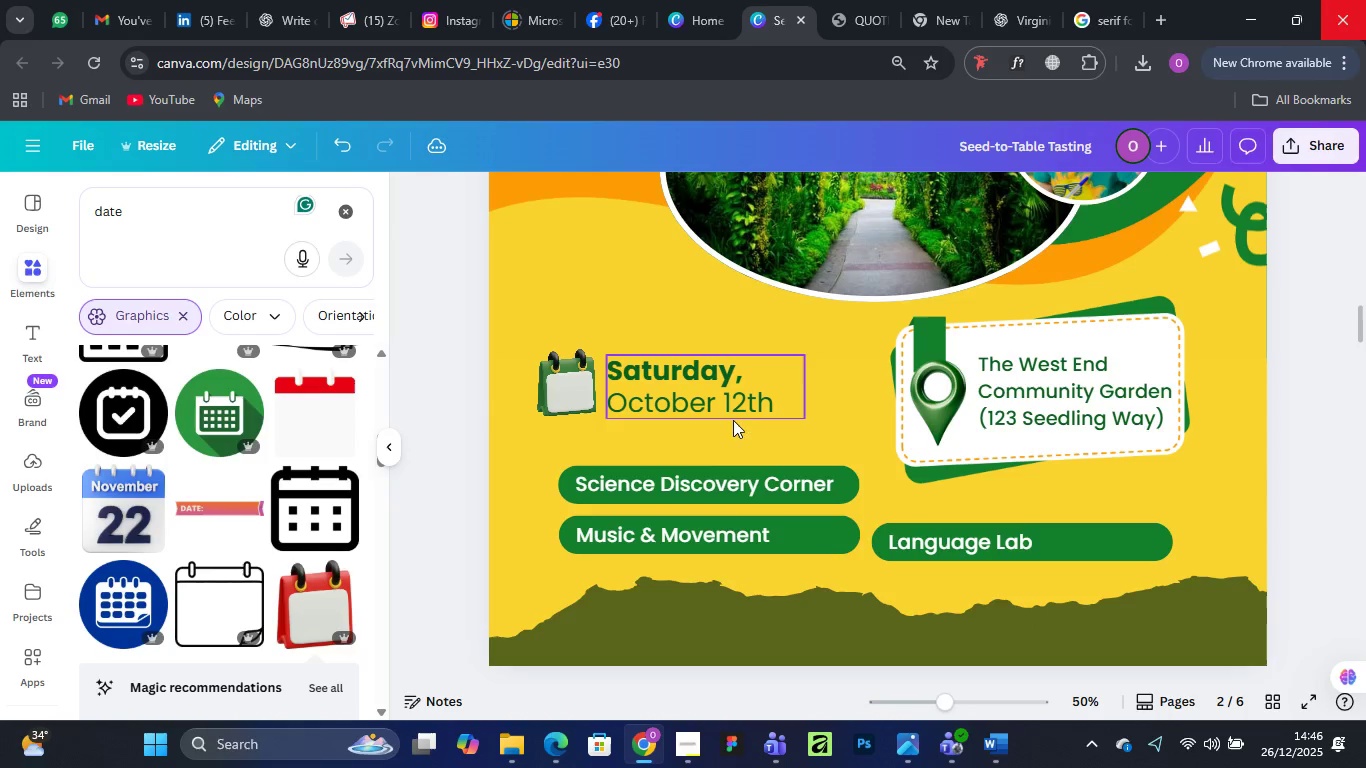 
left_click([732, 402])
 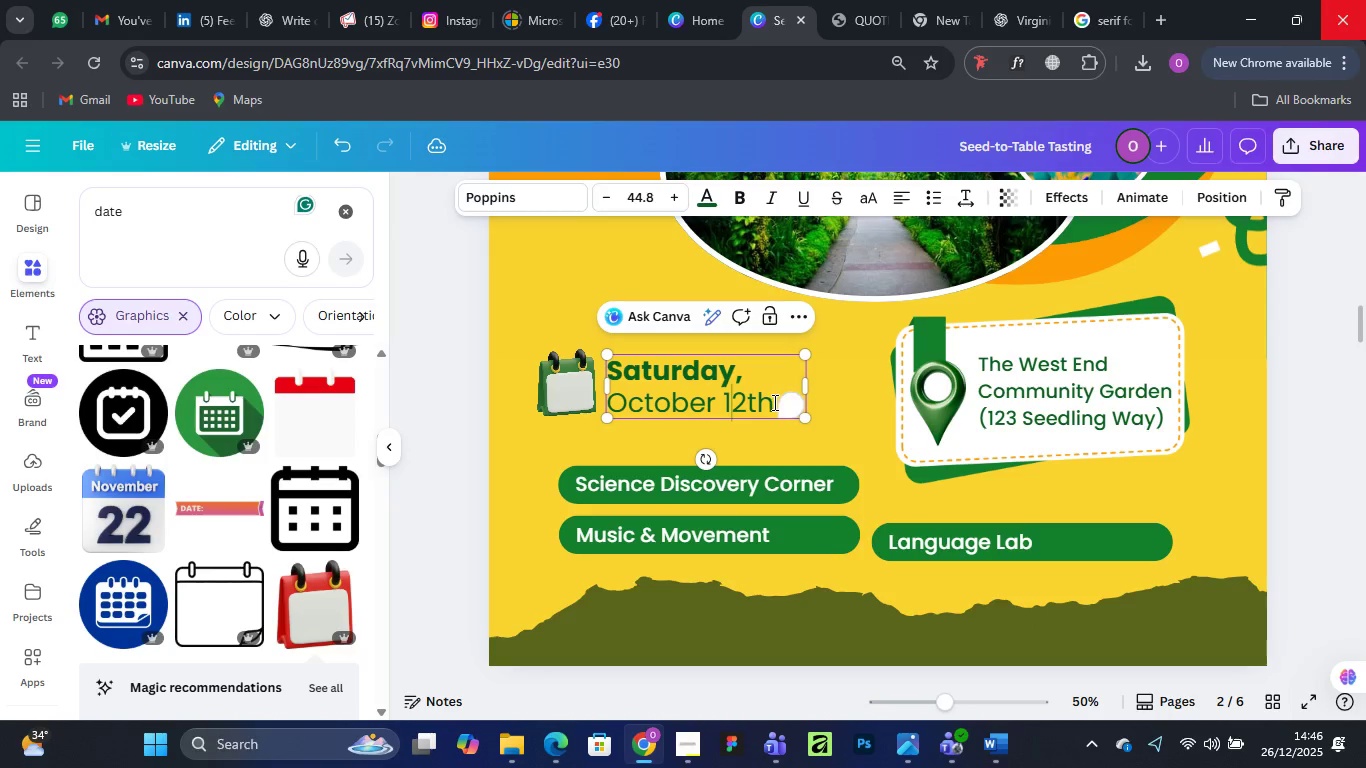 
left_click([773, 402])
 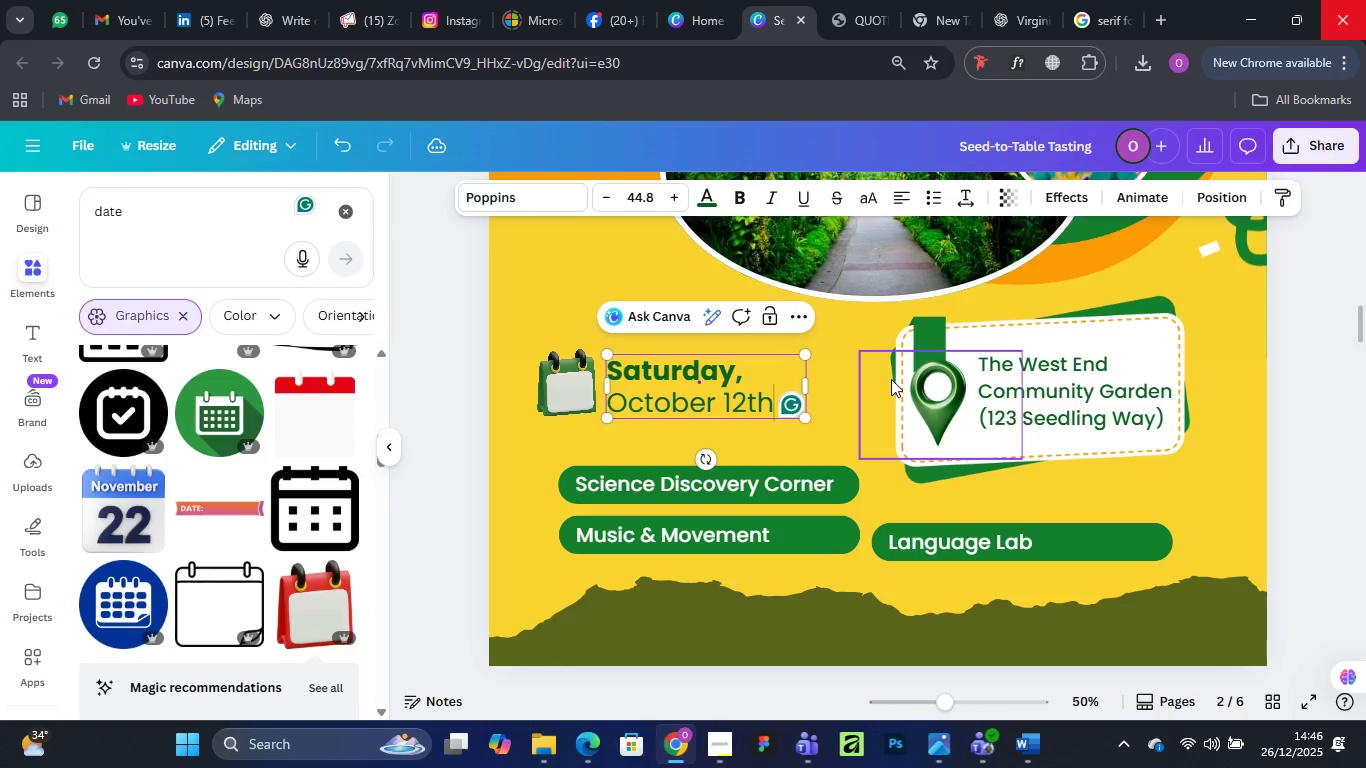 
type( 2025)
 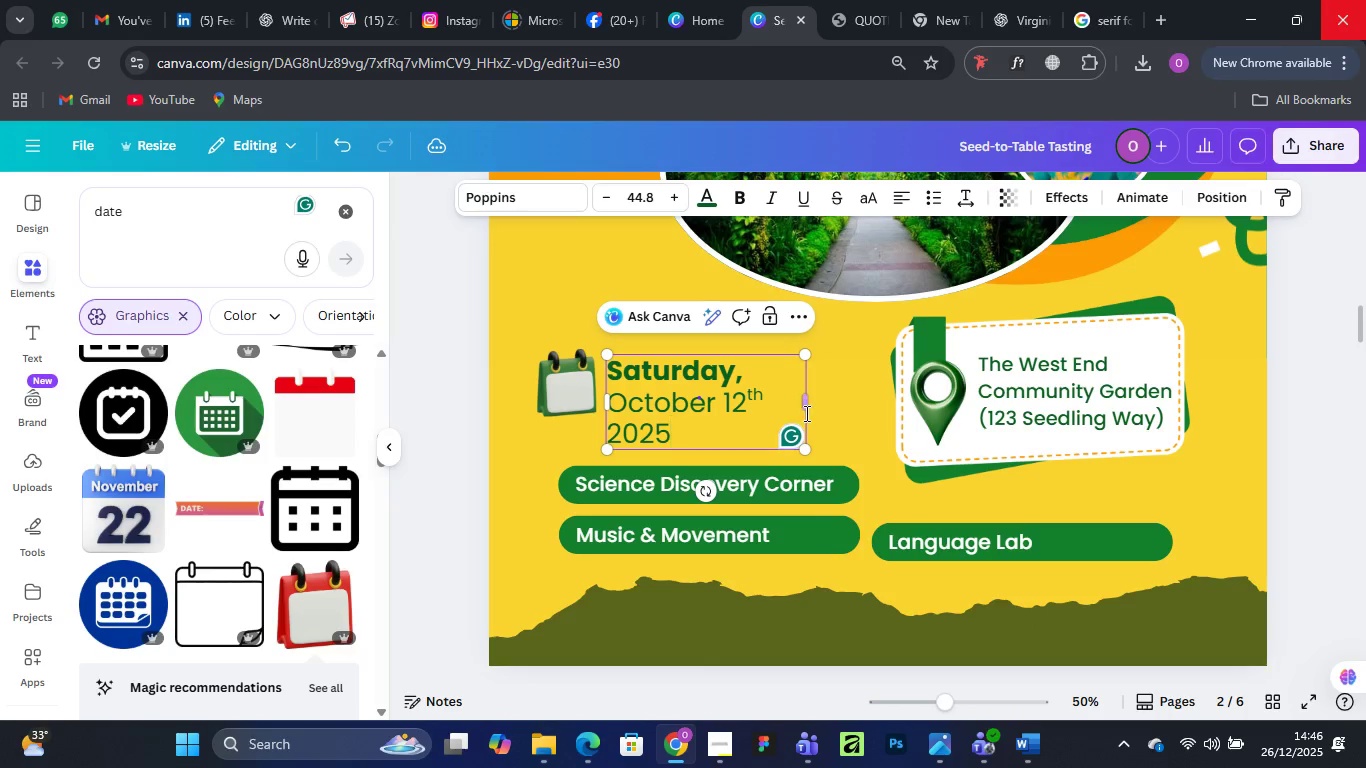 
left_click_drag(start_coordinate=[809, 412], to_coordinate=[851, 408])
 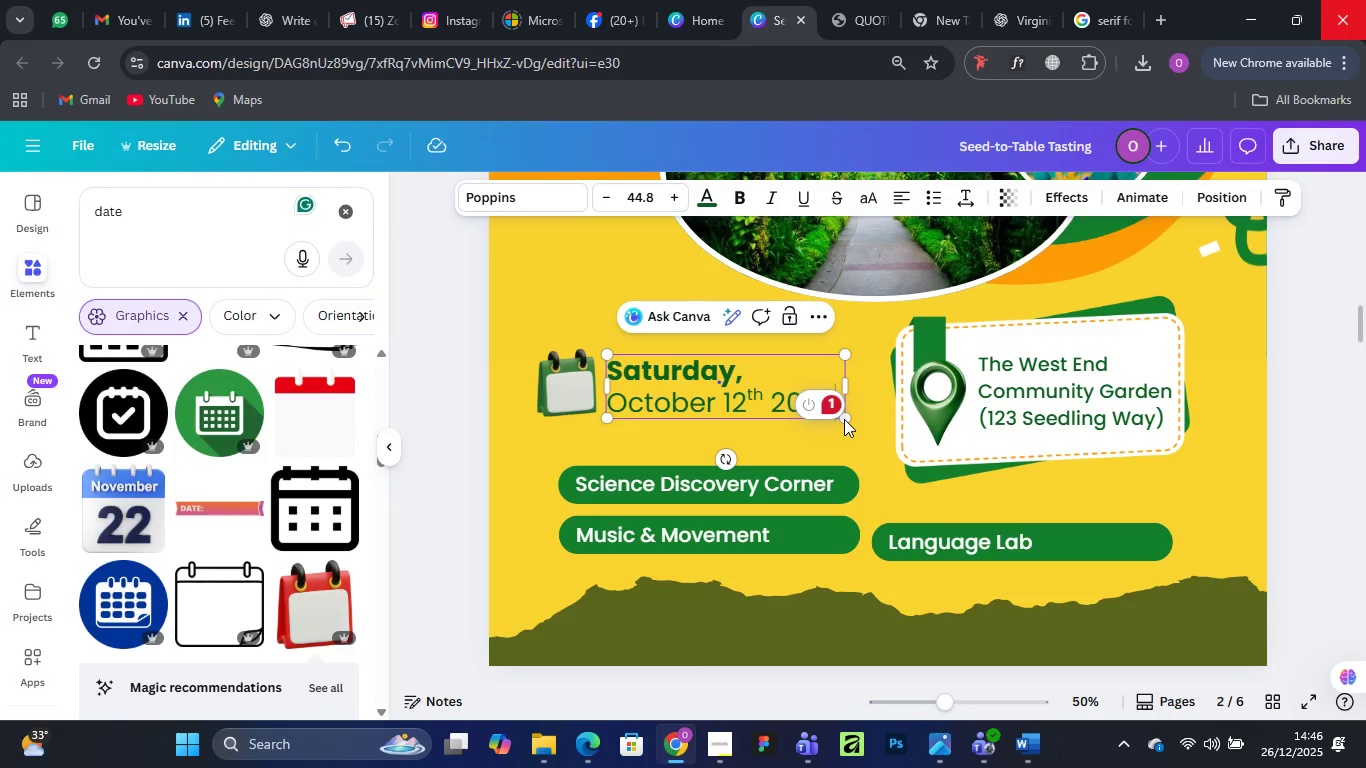 
left_click([438, 474])
 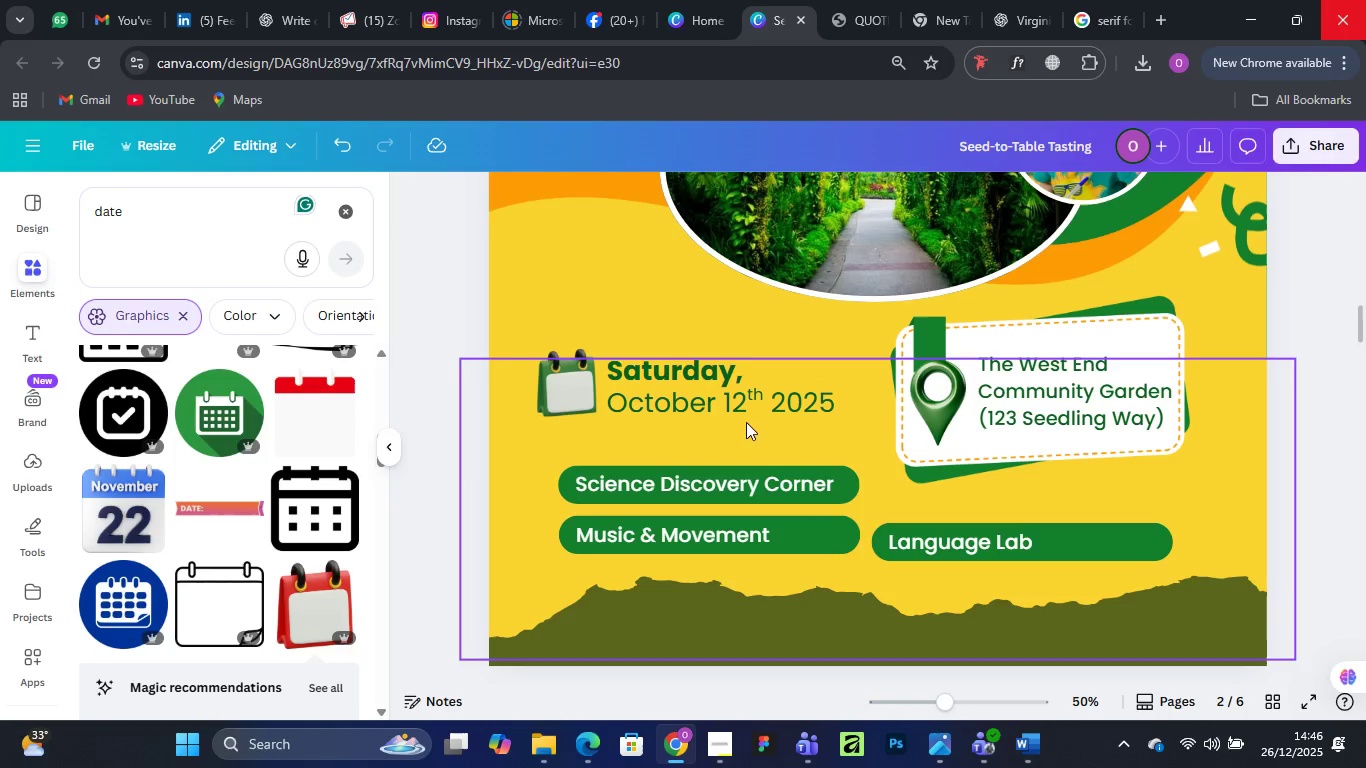 
left_click([758, 416])
 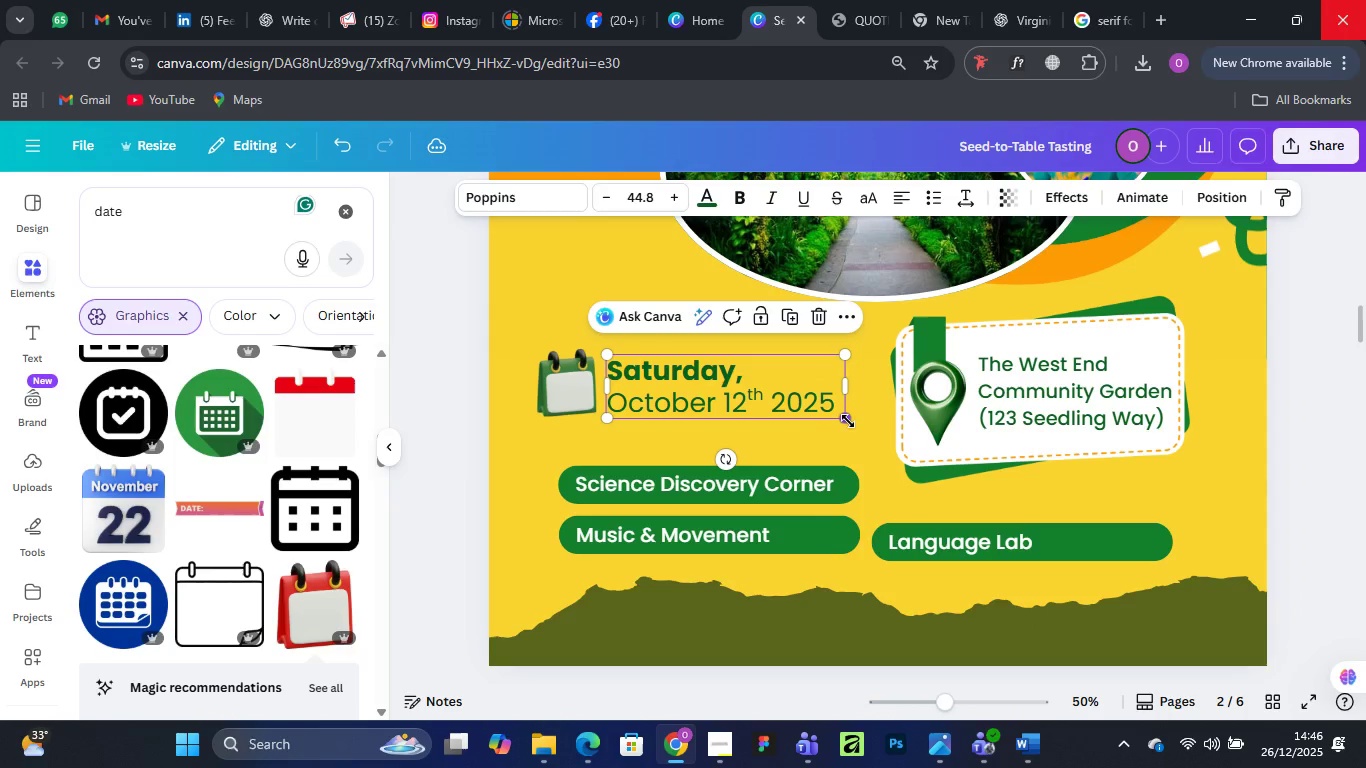 
left_click_drag(start_coordinate=[849, 421], to_coordinate=[816, 410])
 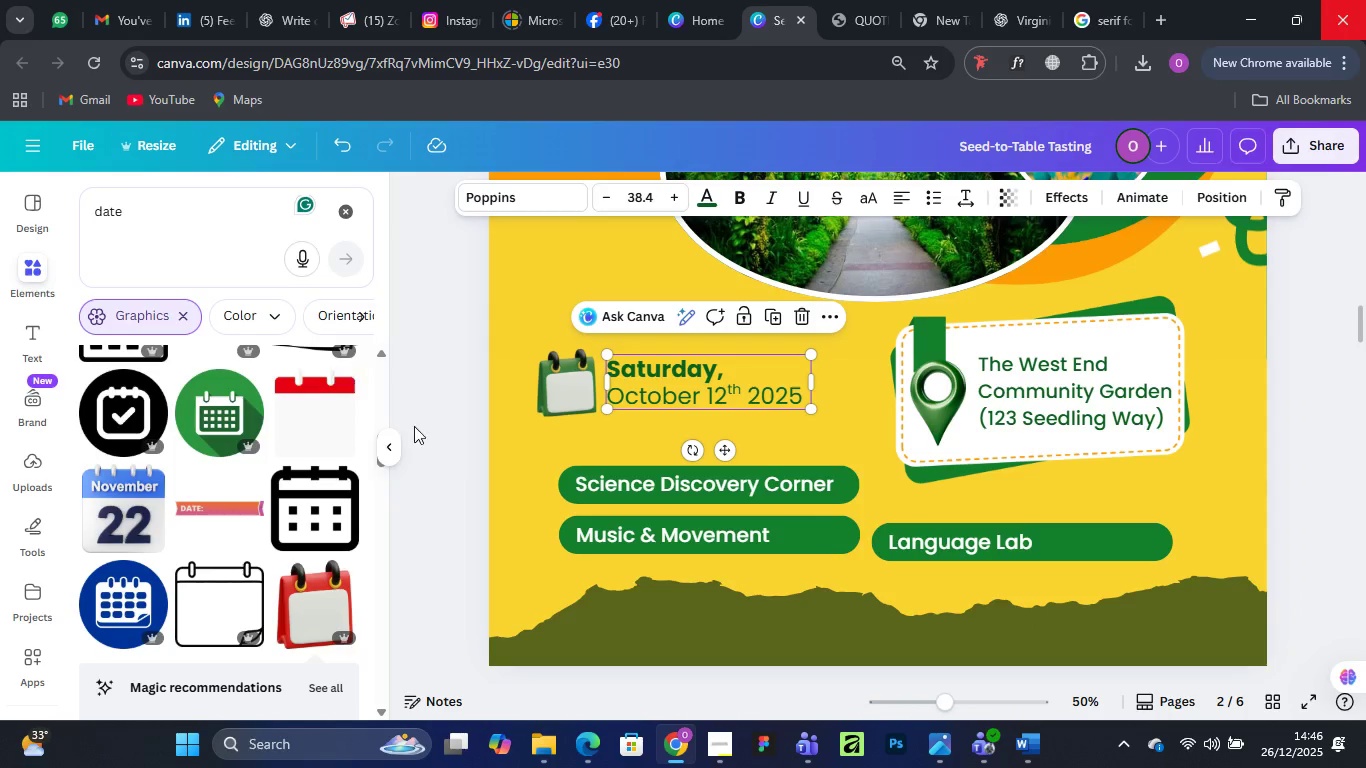 
left_click([451, 400])
 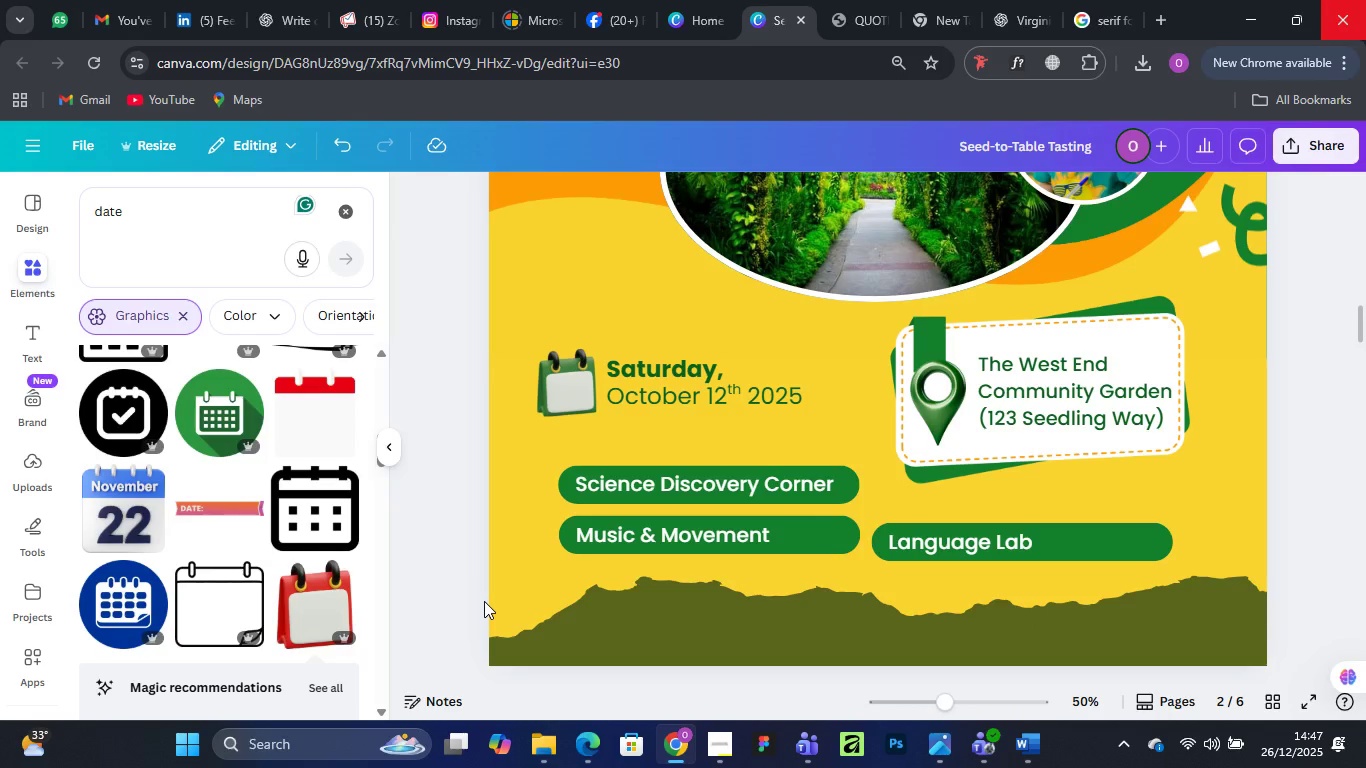 
wait(14.69)
 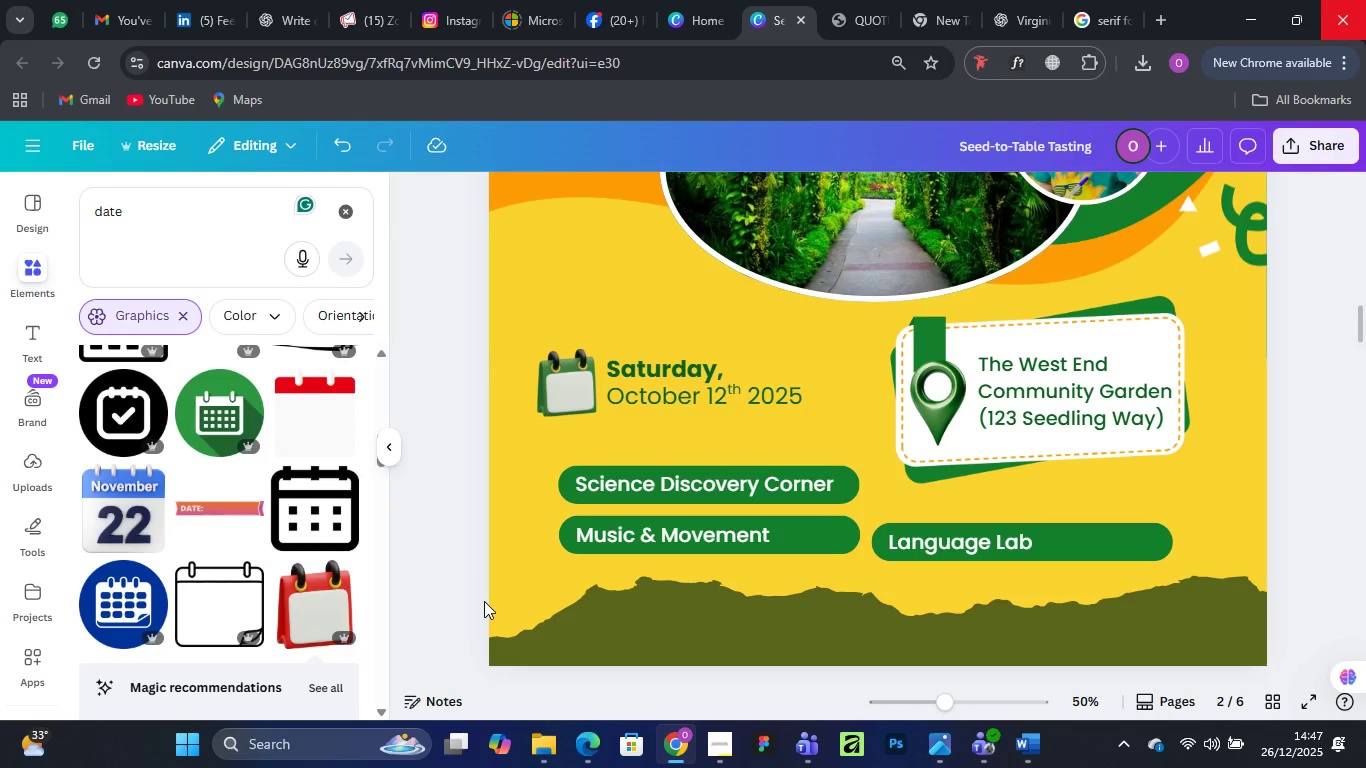 
left_click_drag(start_coordinate=[138, 213], to_coordinate=[77, 204])
 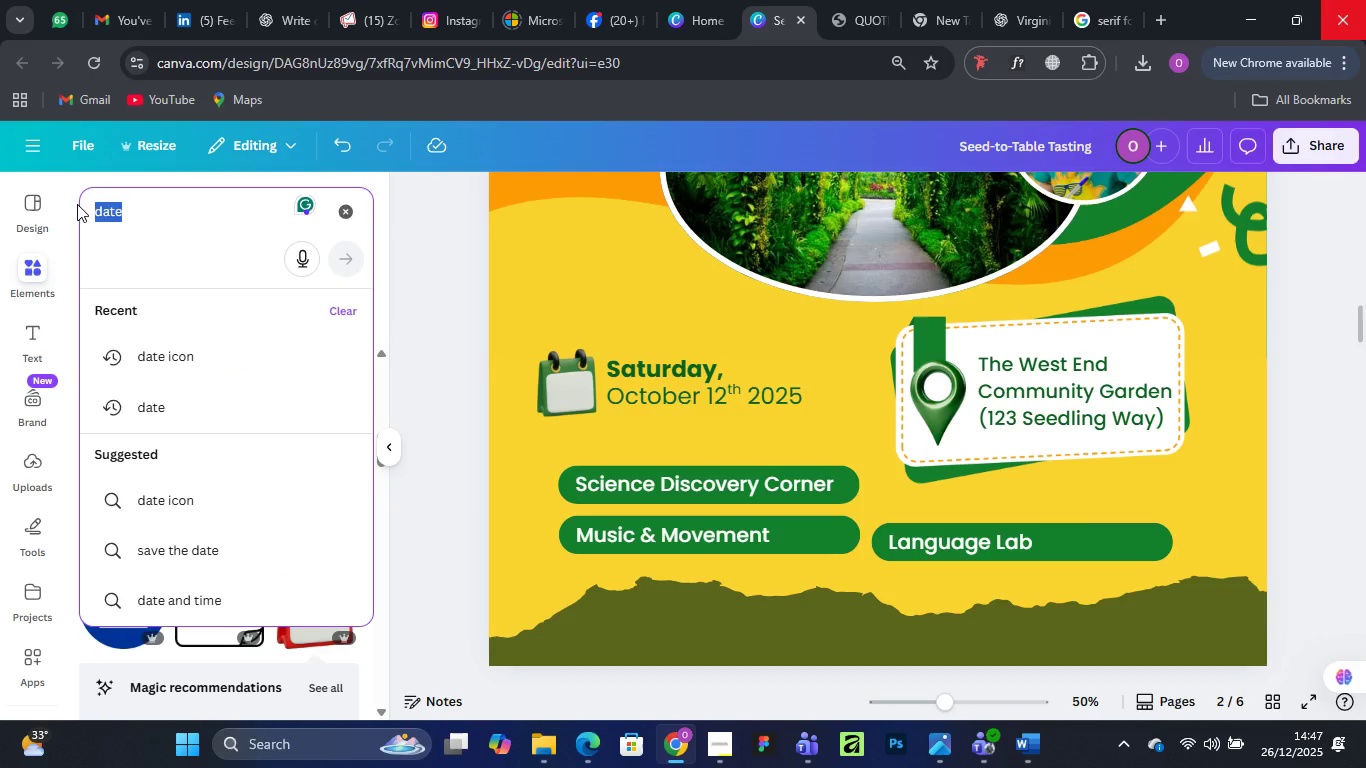 
type(time)
 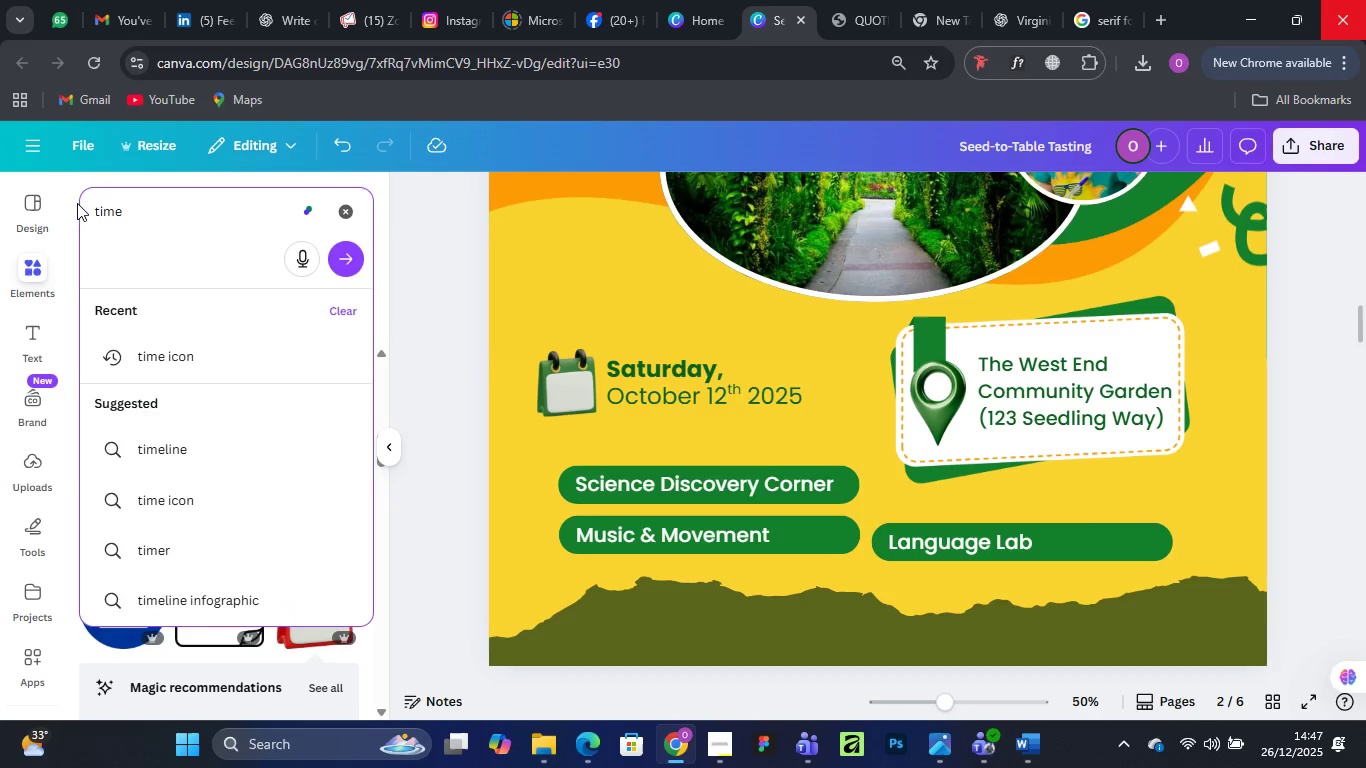 
key(Enter)
 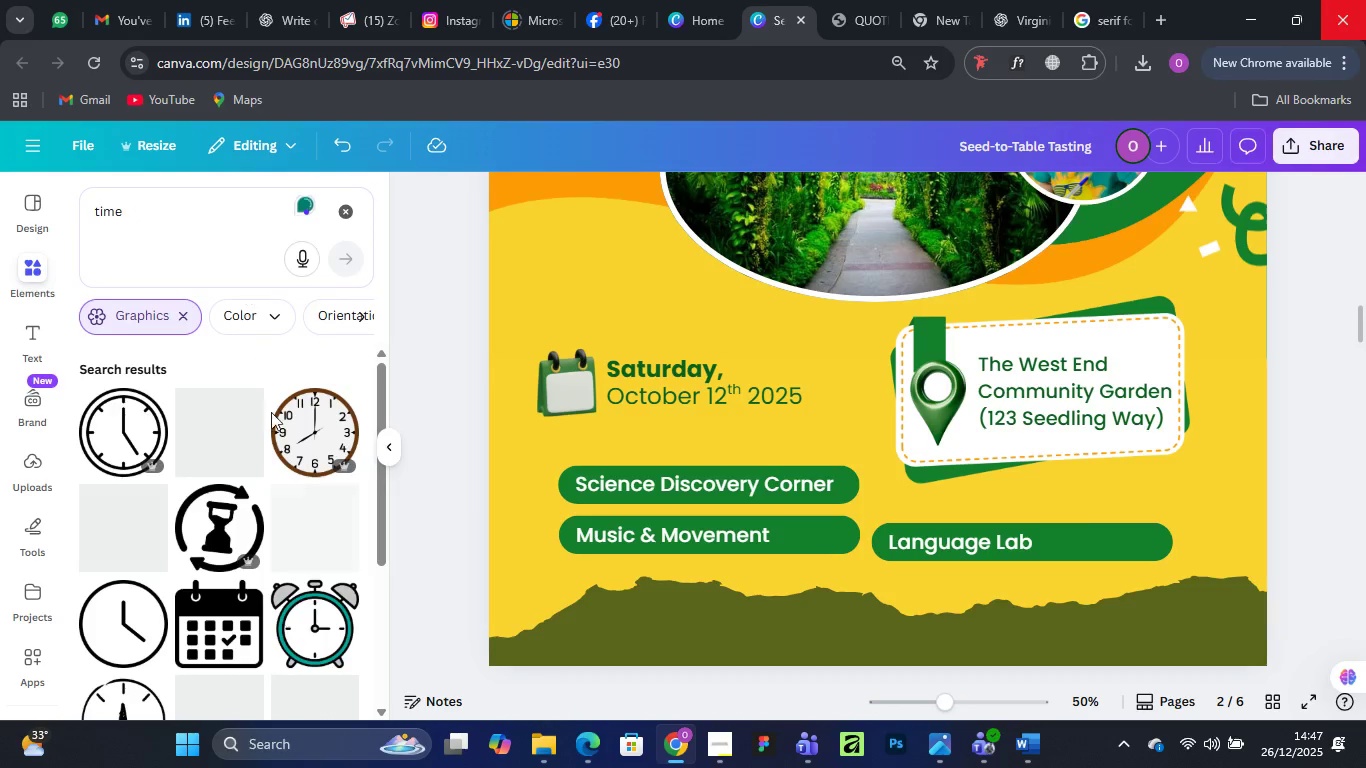 
scroll: coordinate [271, 563], scroll_direction: down, amount: 3.0
 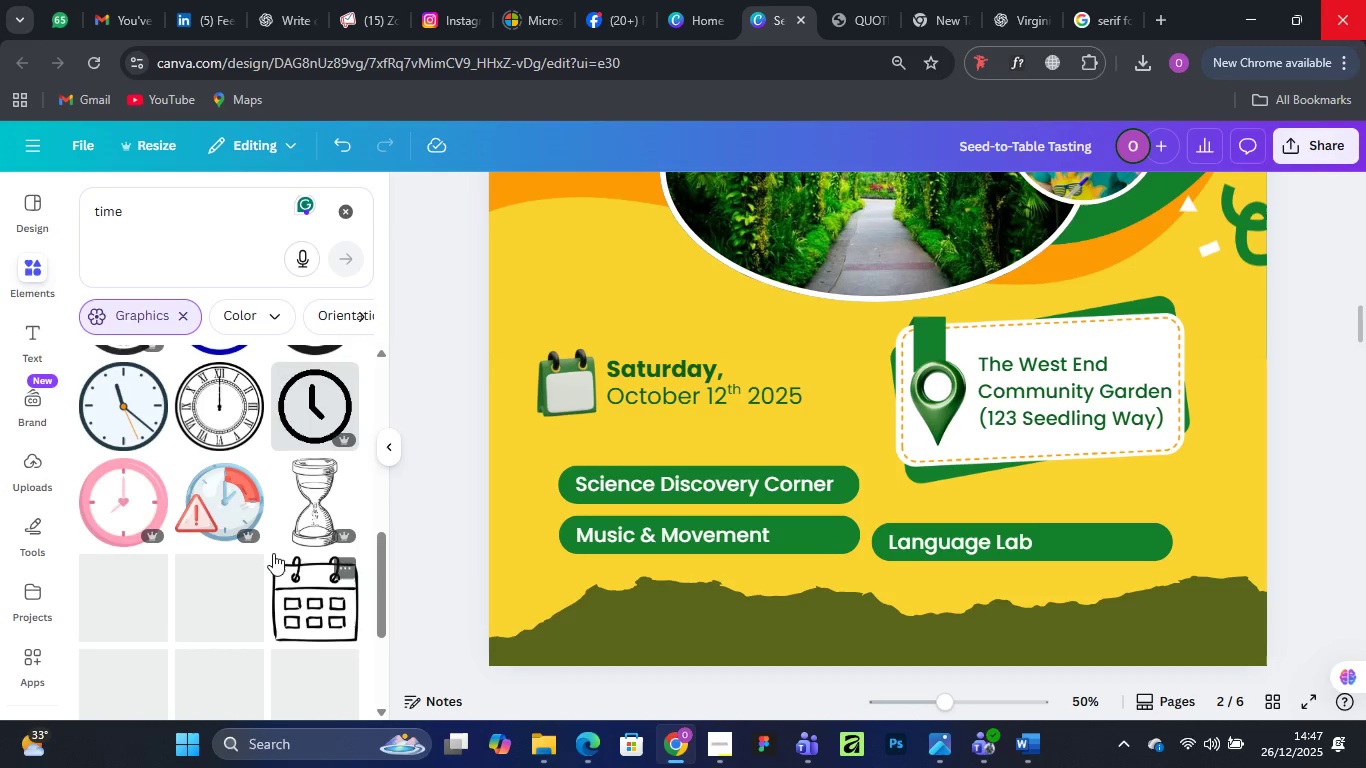 
mouse_move([291, 505])
 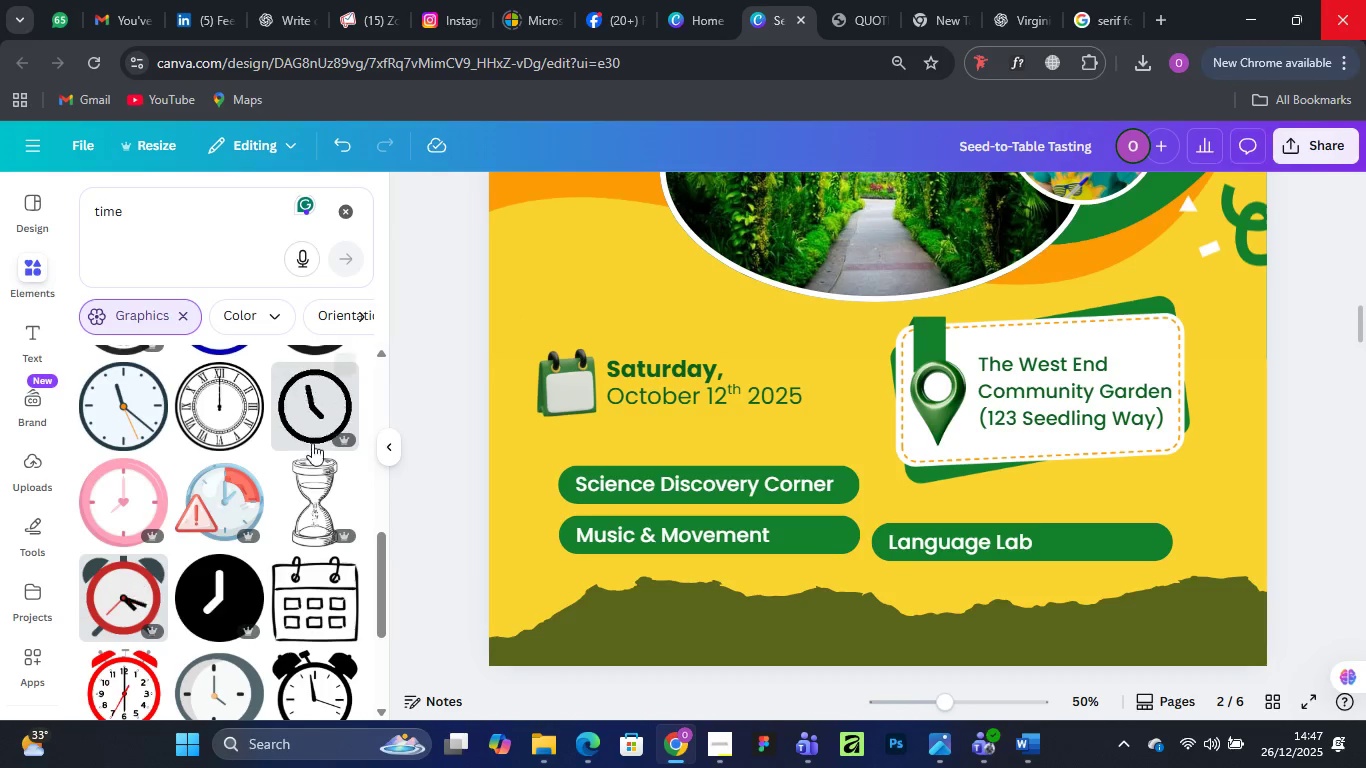 
scroll: coordinate [224, 474], scroll_direction: down, amount: 8.0
 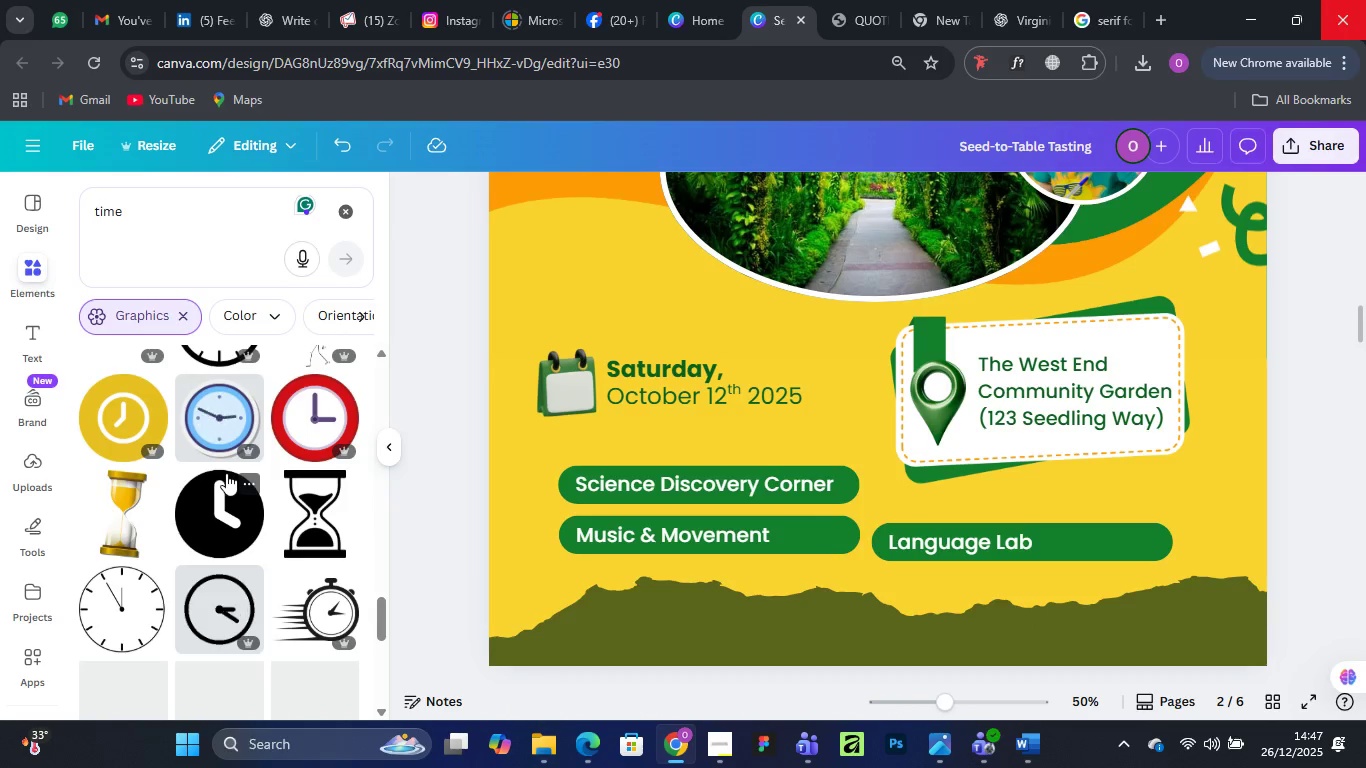 
scroll: coordinate [226, 473], scroll_direction: down, amount: 7.0
 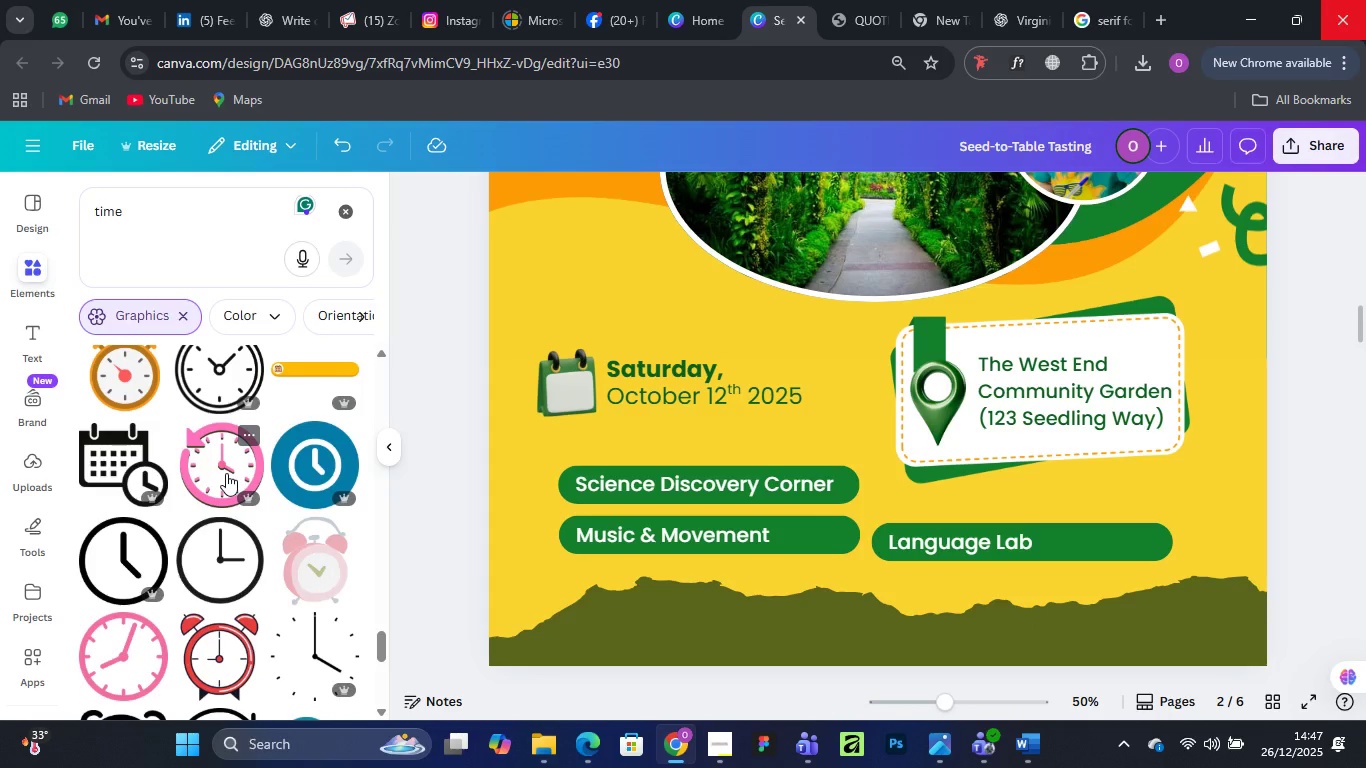 
scroll: coordinate [226, 473], scroll_direction: up, amount: 2.0
 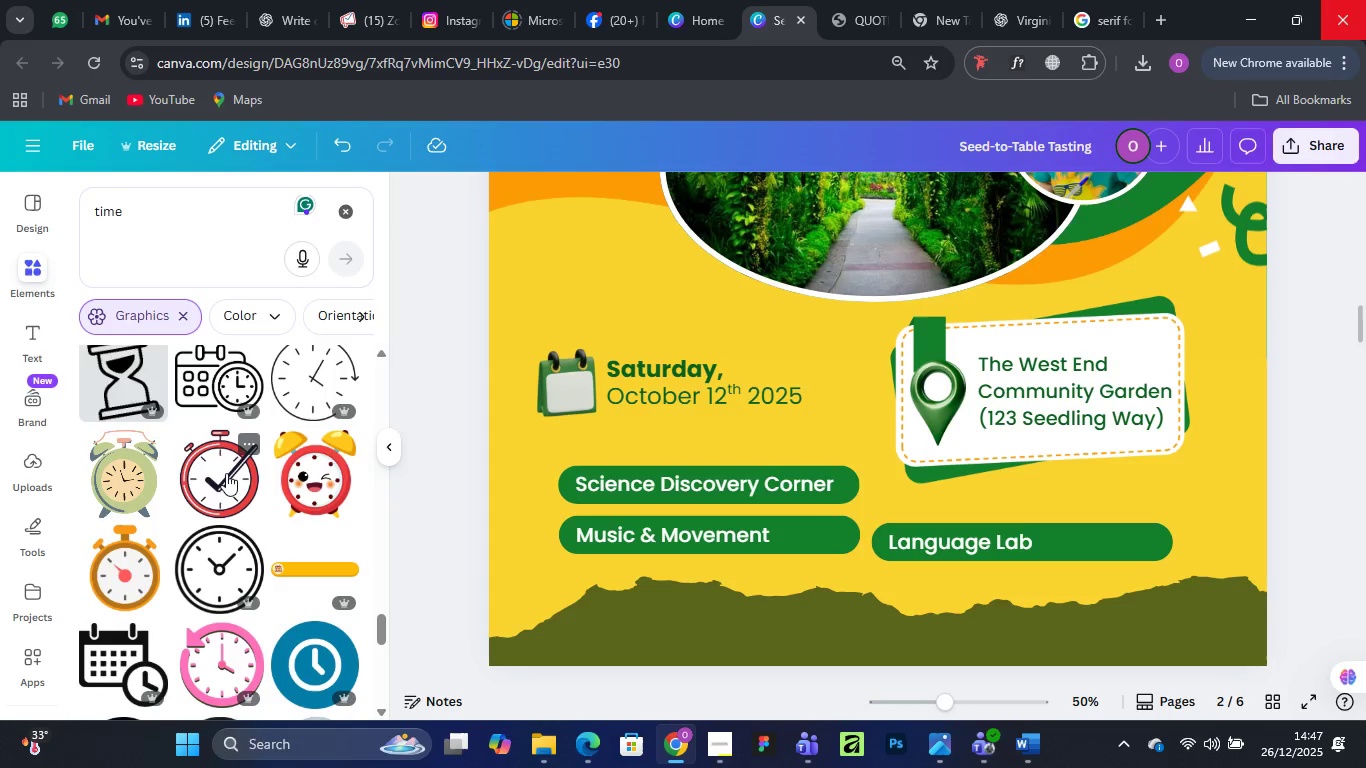 
scroll: coordinate [227, 473], scroll_direction: down, amount: 9.0
 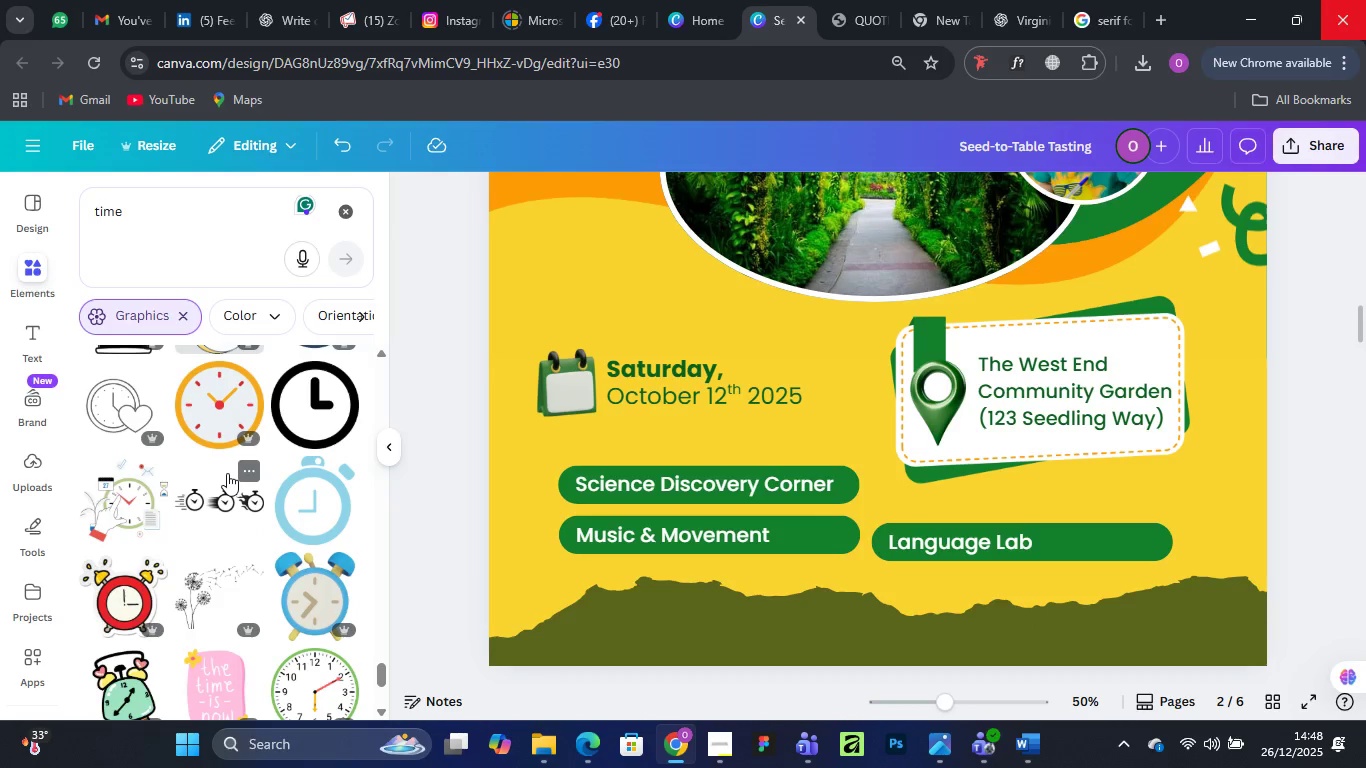 
scroll: coordinate [227, 473], scroll_direction: down, amount: 2.0
 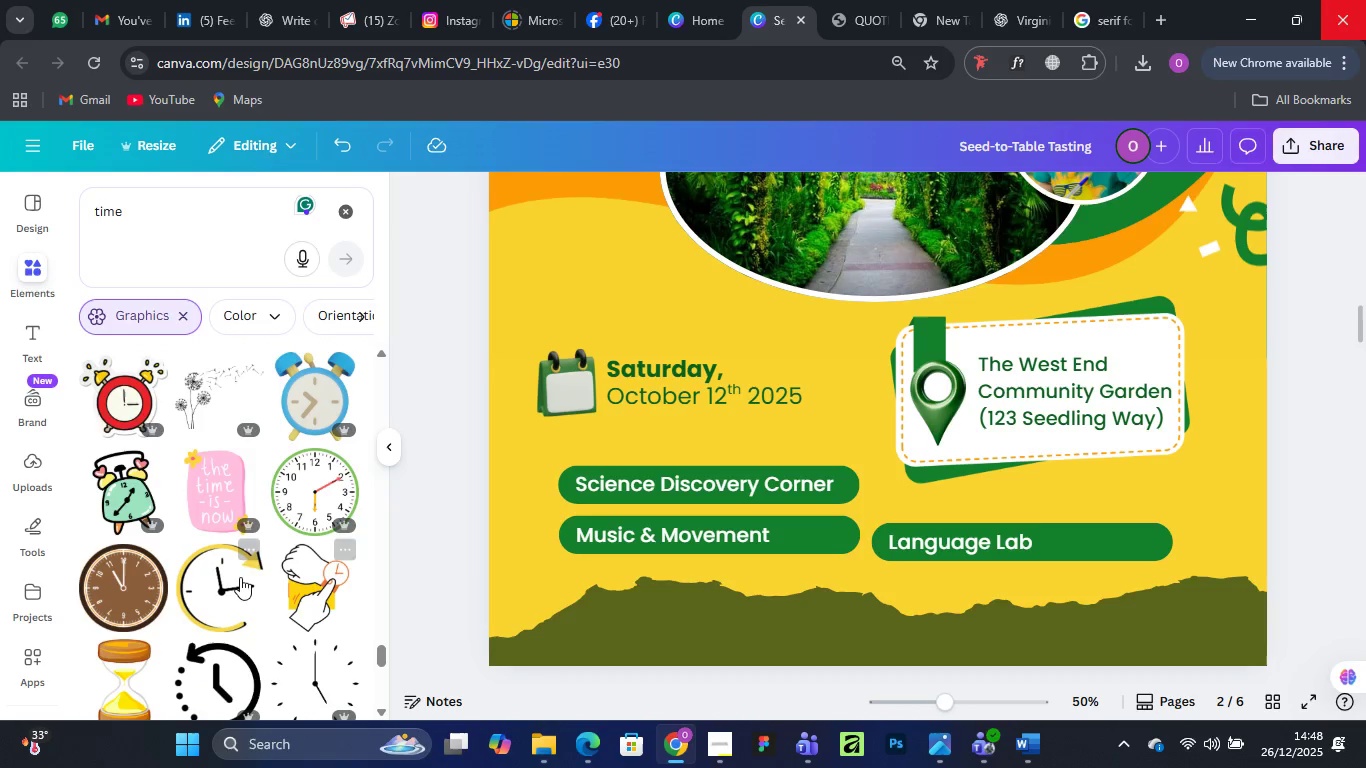 
left_click([240, 577])
 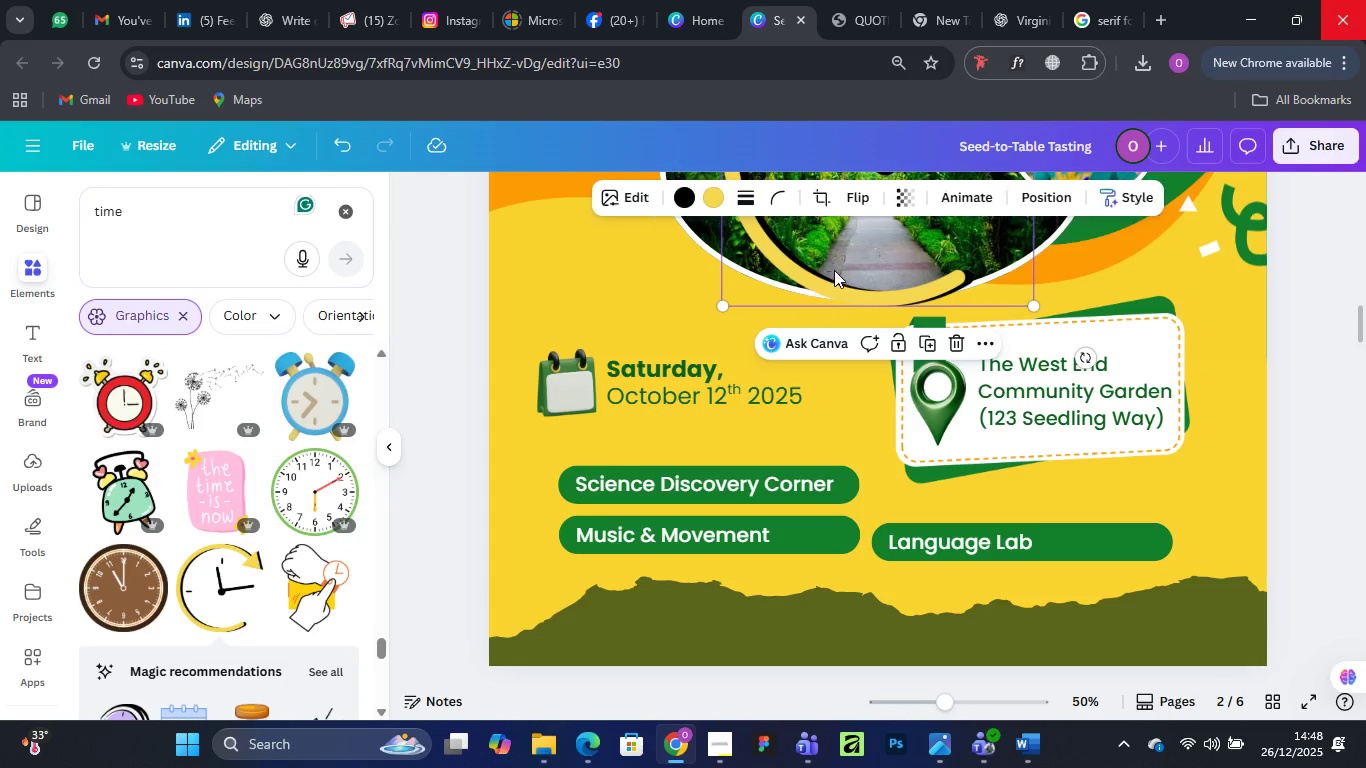 
left_click_drag(start_coordinate=[817, 283], to_coordinate=[678, 532])
 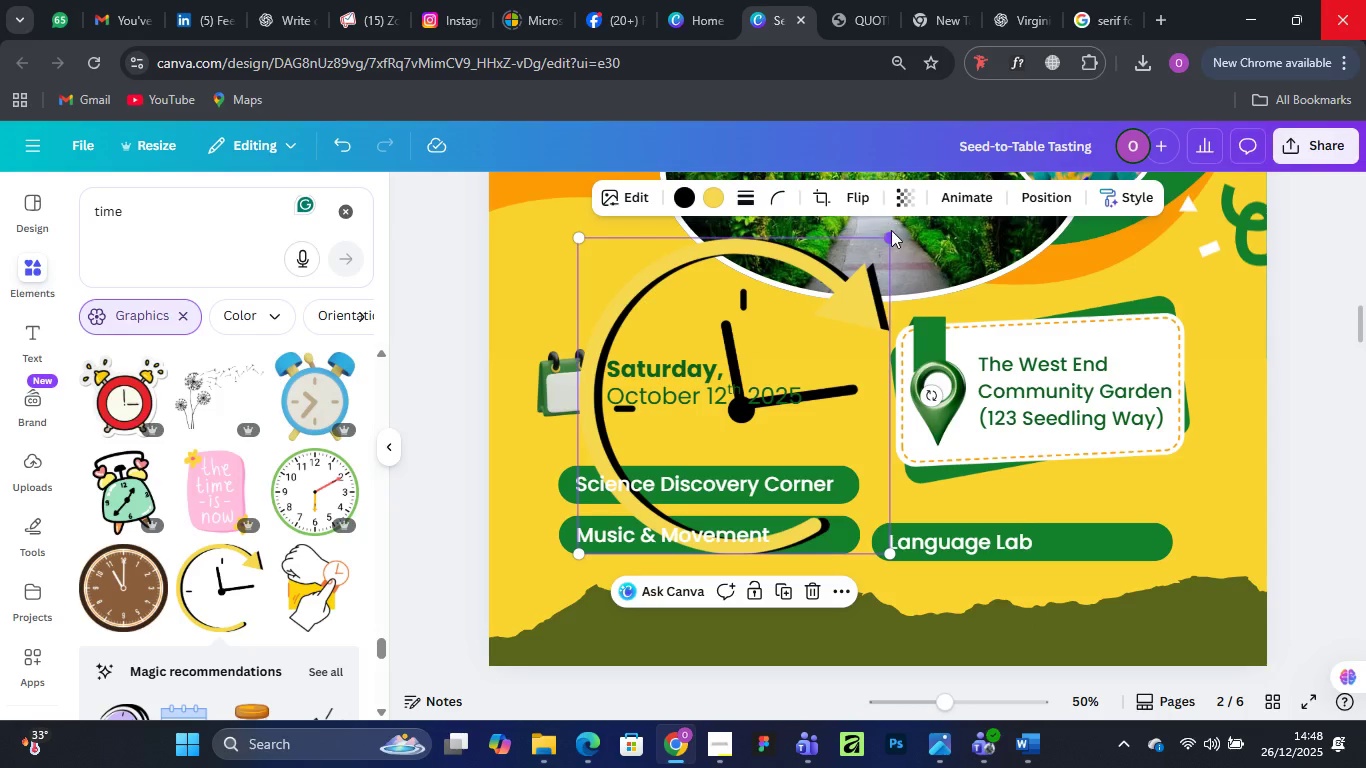 
left_click_drag(start_coordinate=[892, 237], to_coordinate=[634, 506])
 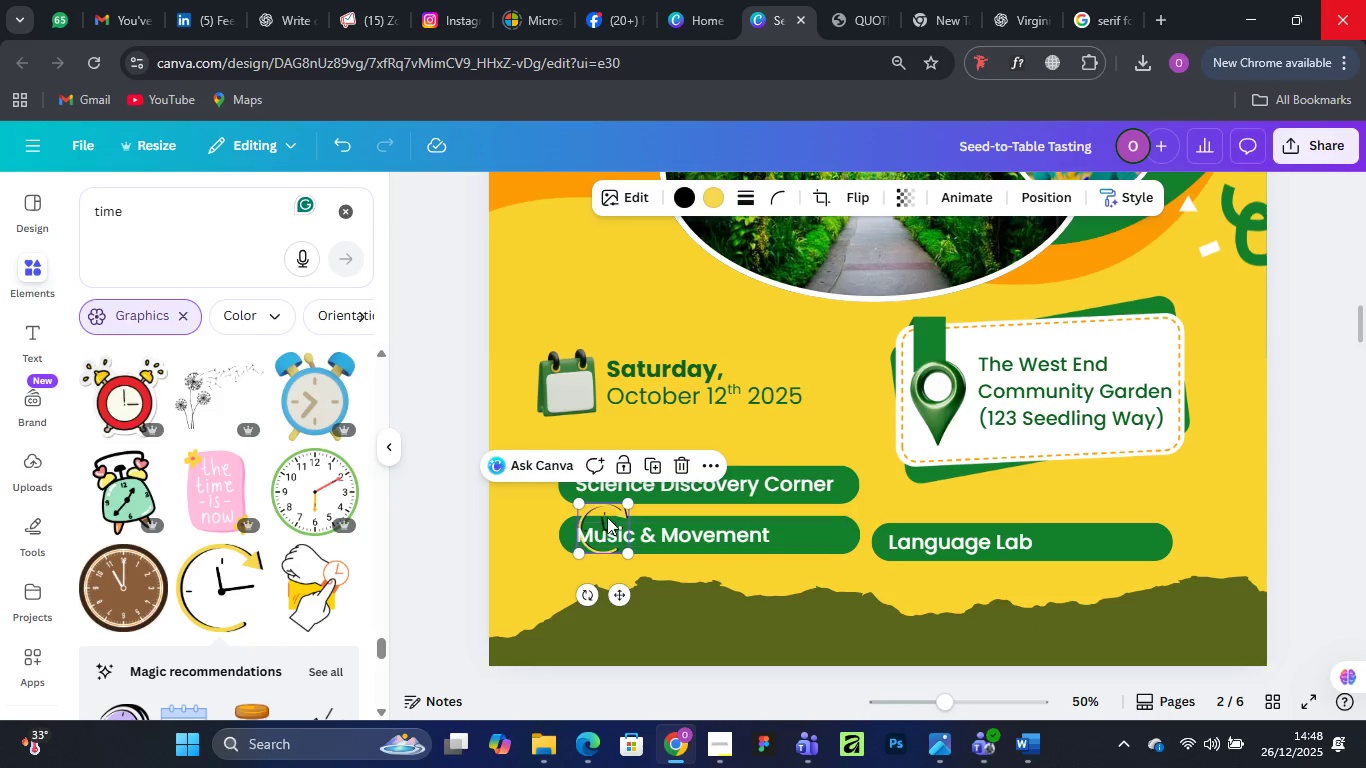 
left_click_drag(start_coordinate=[607, 517], to_coordinate=[571, 437])
 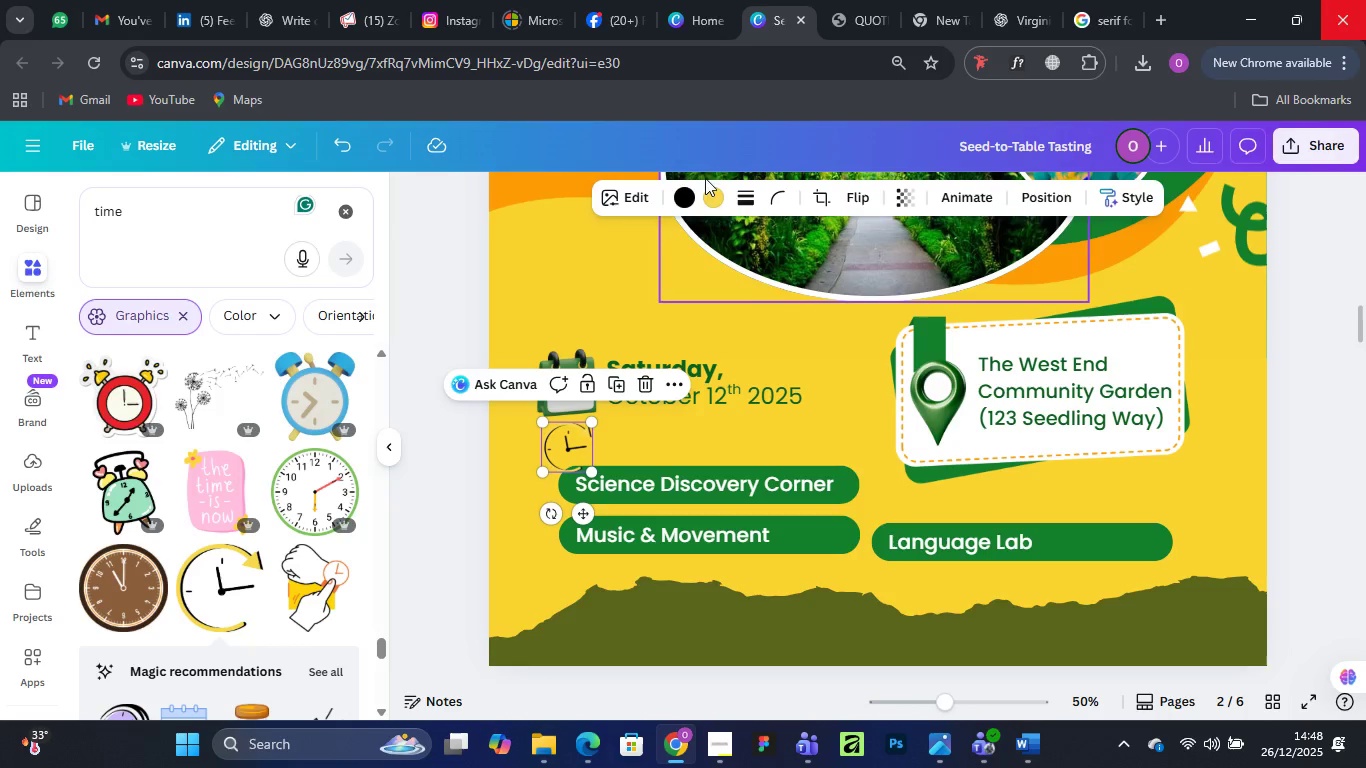 
left_click([716, 192])